 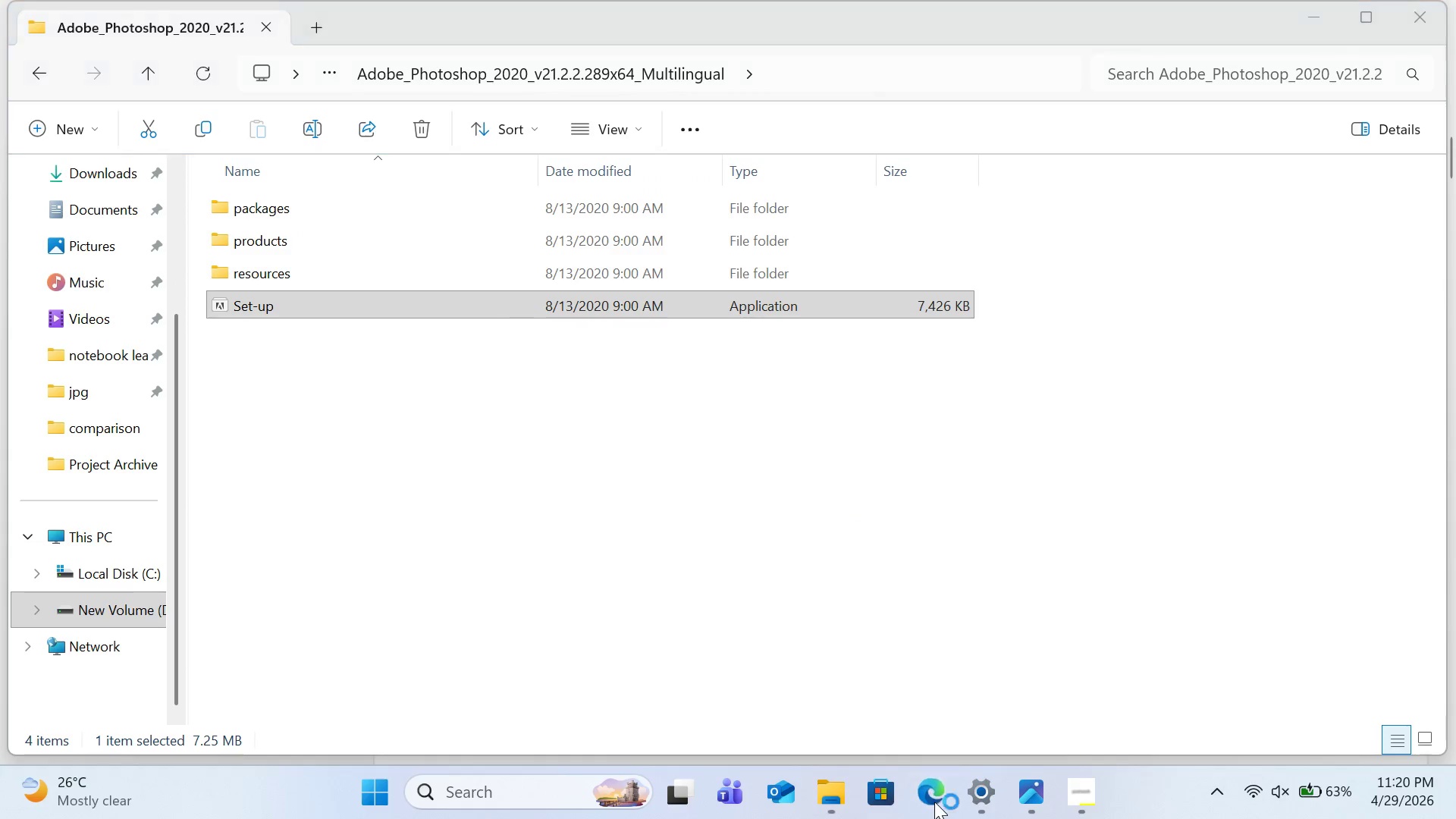 
mouse_move([885, 521])
 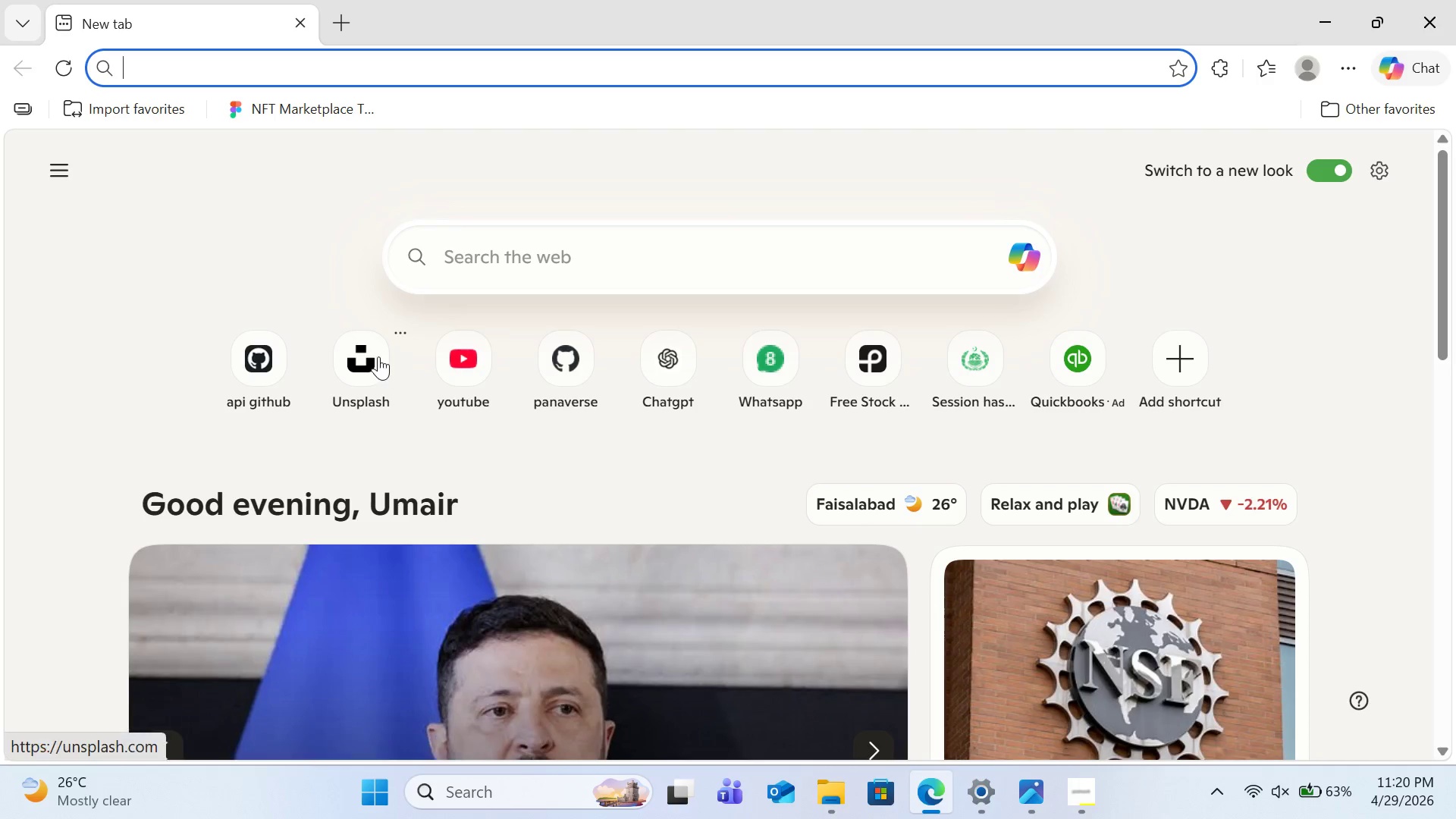 
left_click([378, 356])
 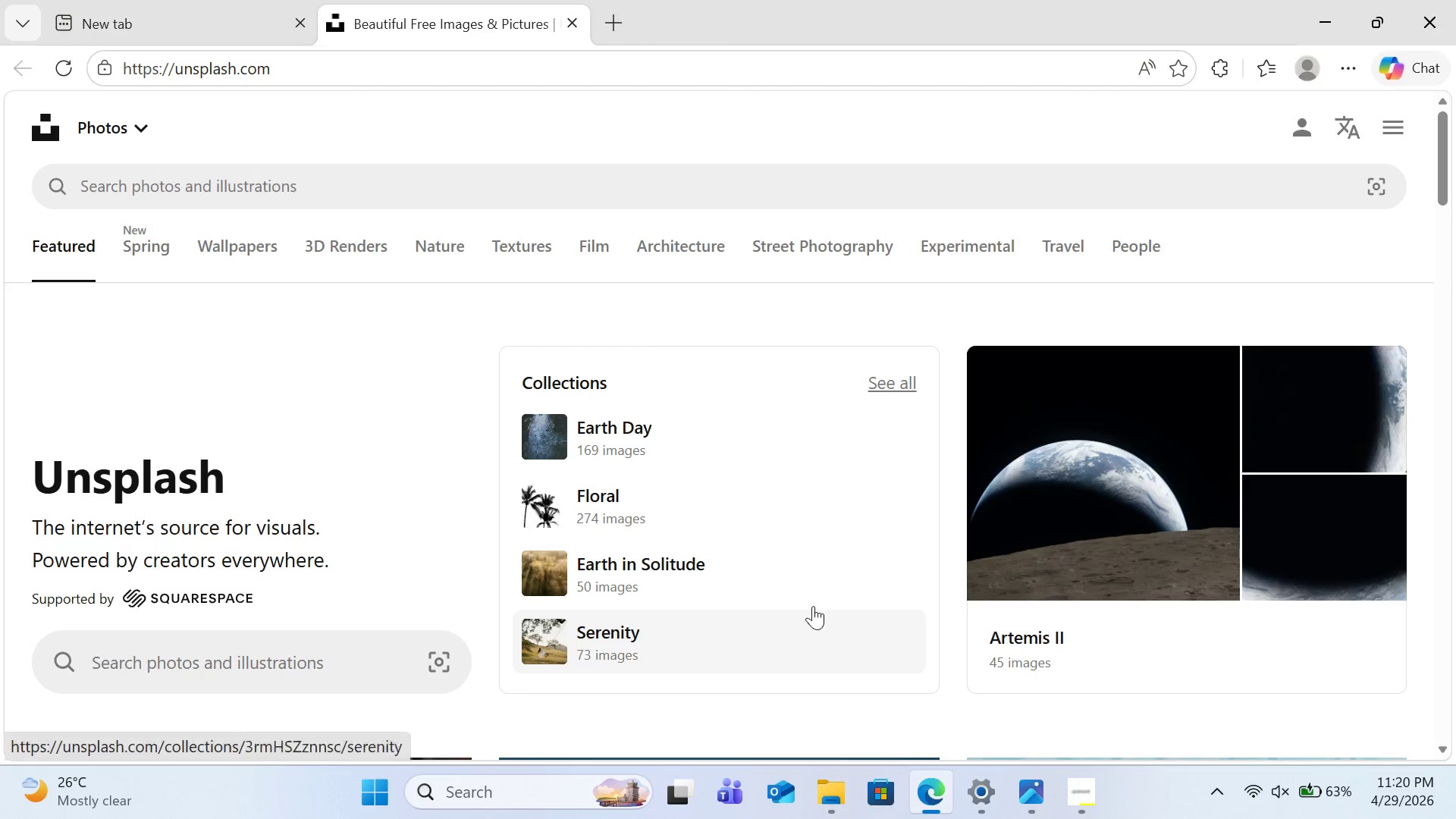 
left_click([483, 196])
 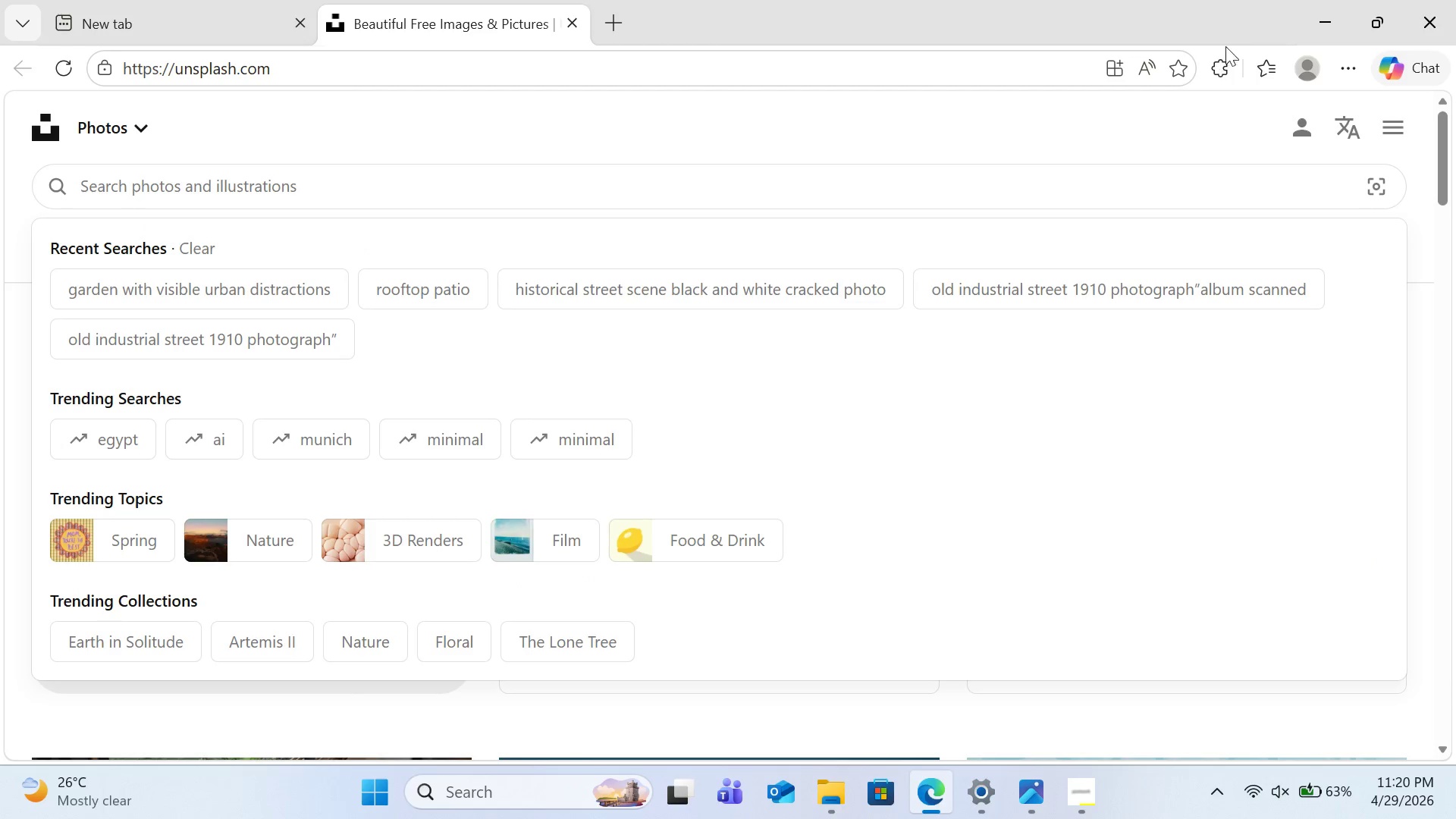 
wait(5.2)
 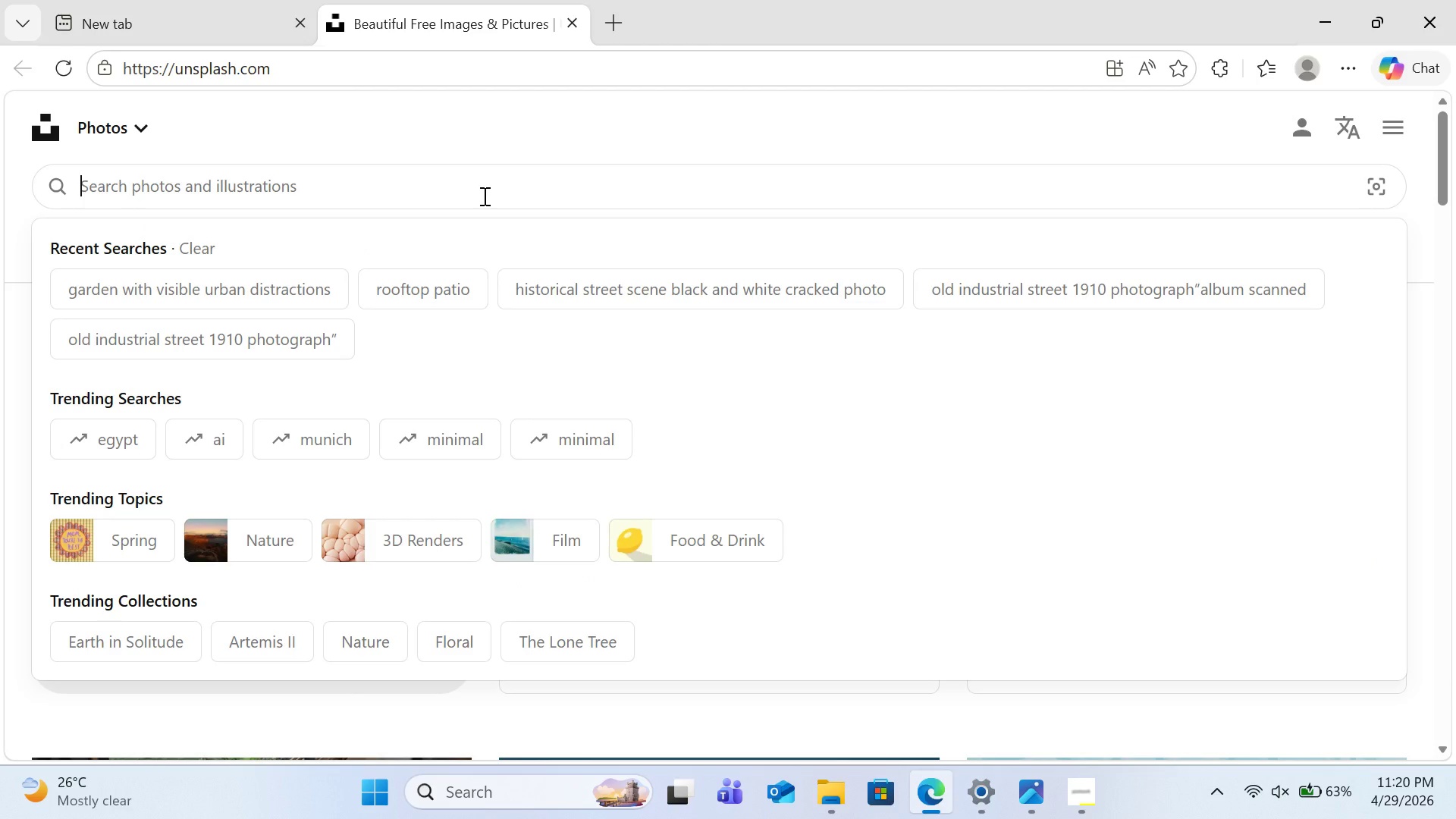 
left_click([1320, 24])
 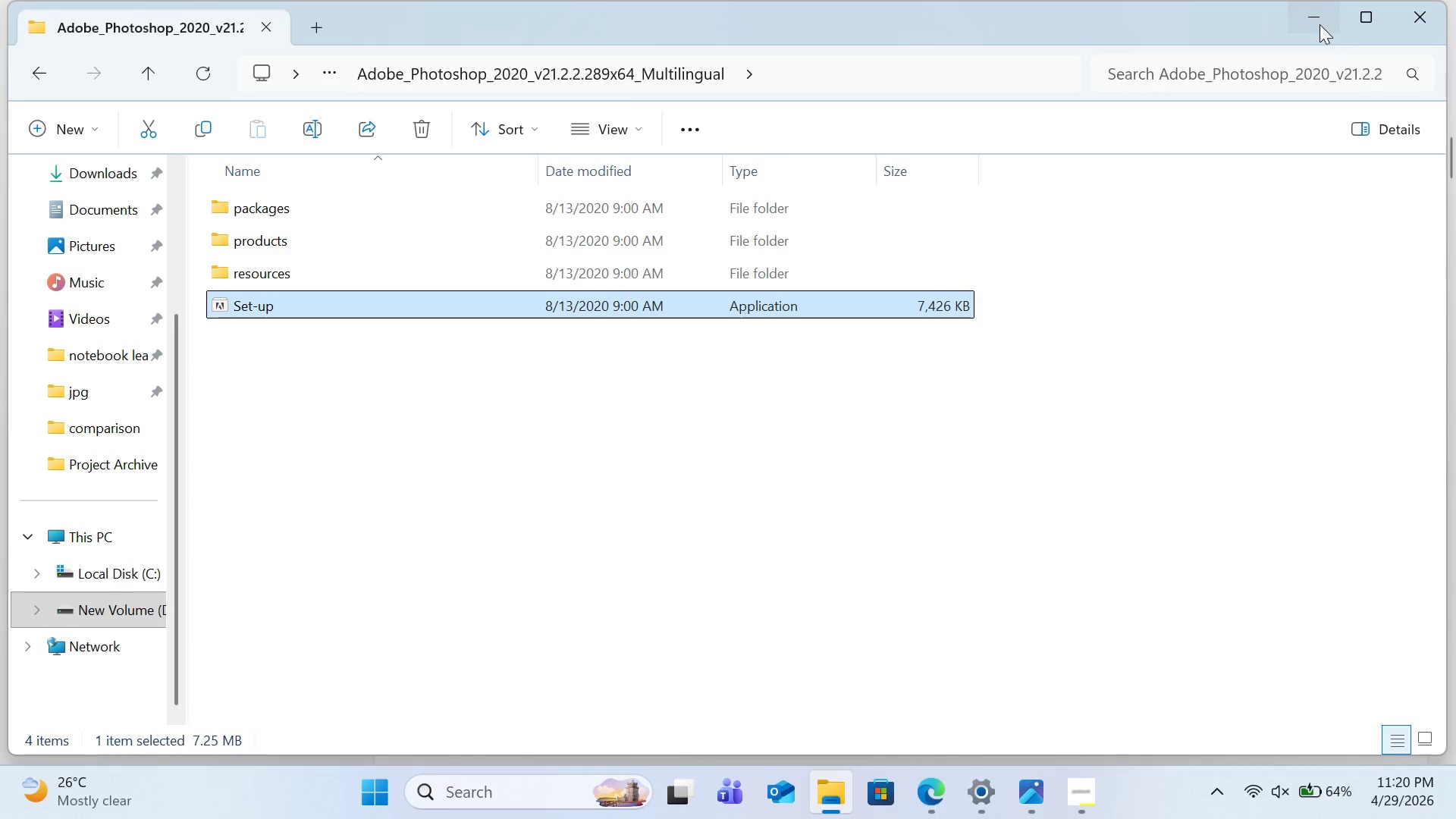 
left_click([1320, 24])
 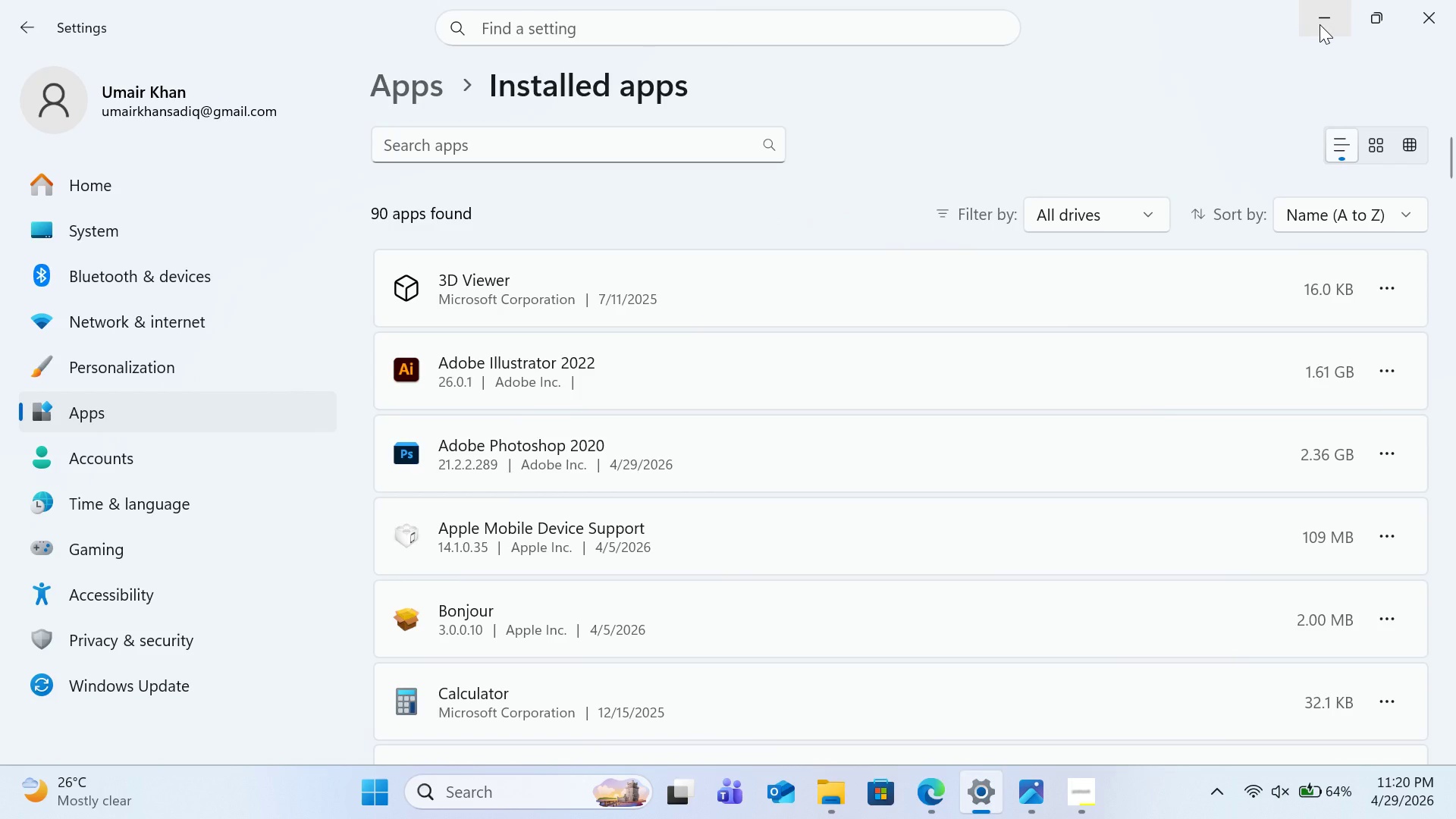 
left_click([1320, 24])
 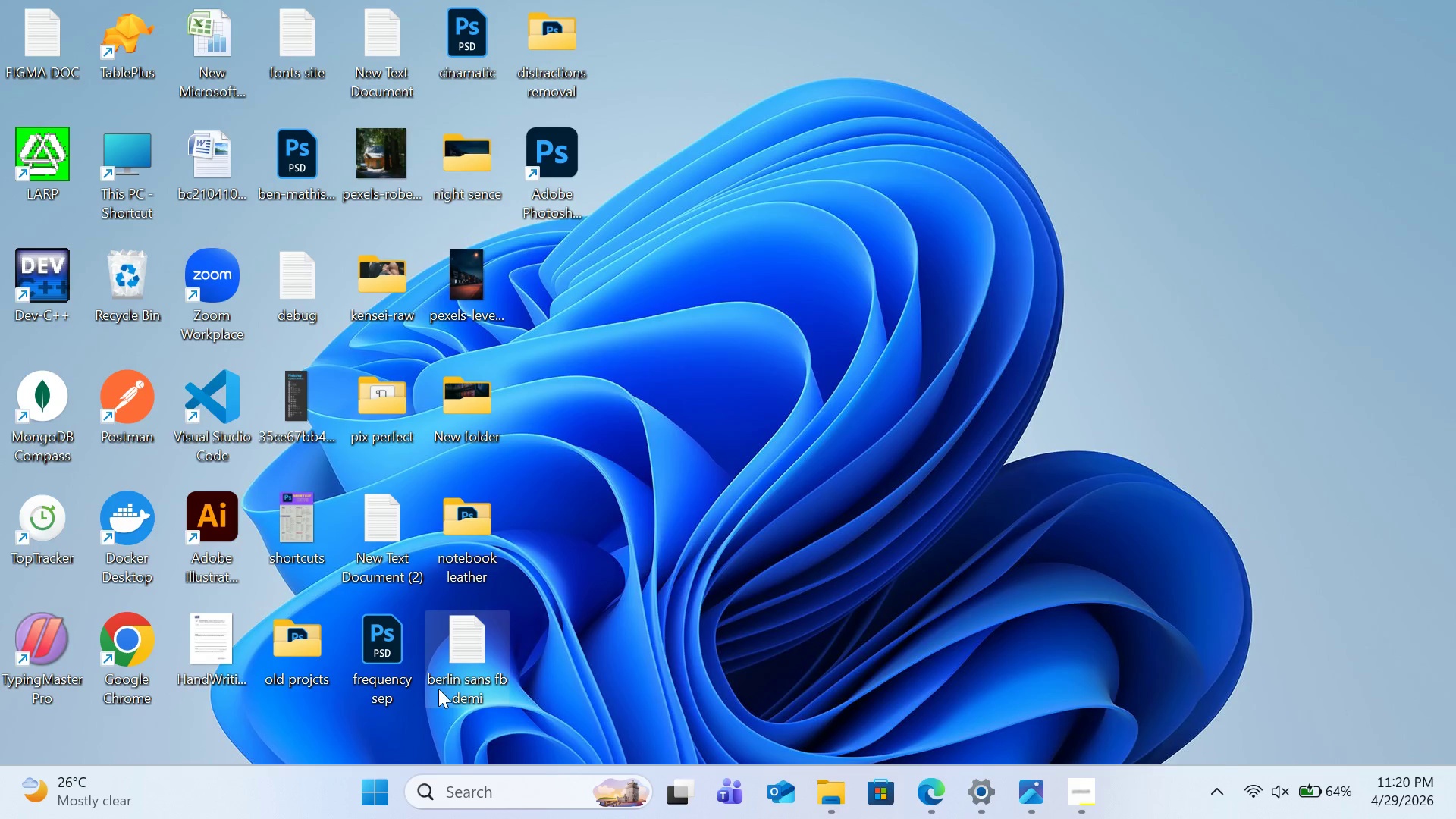 
left_click([391, 780])
 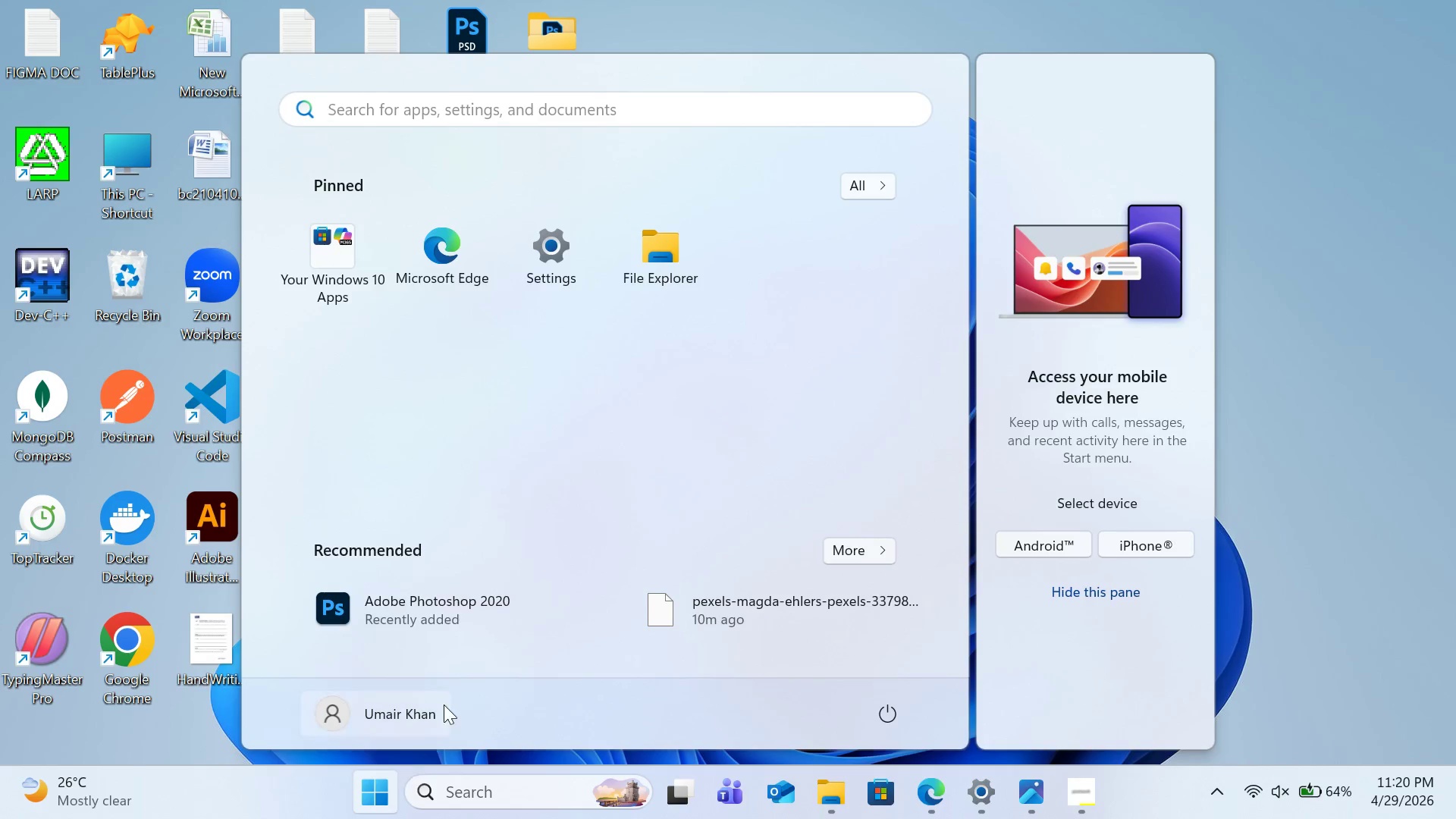 
left_click([450, 627])
 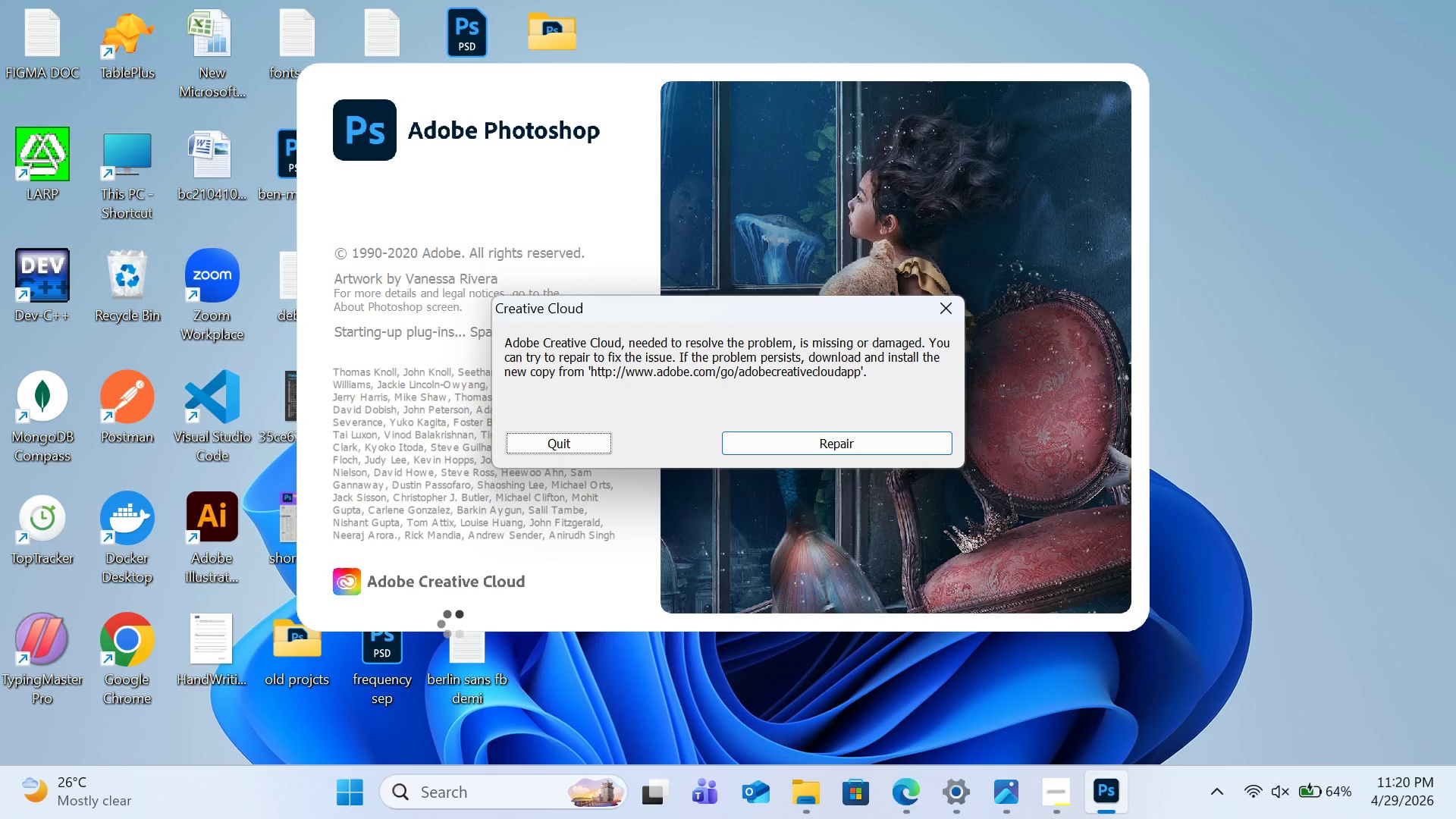 
wait(13.31)
 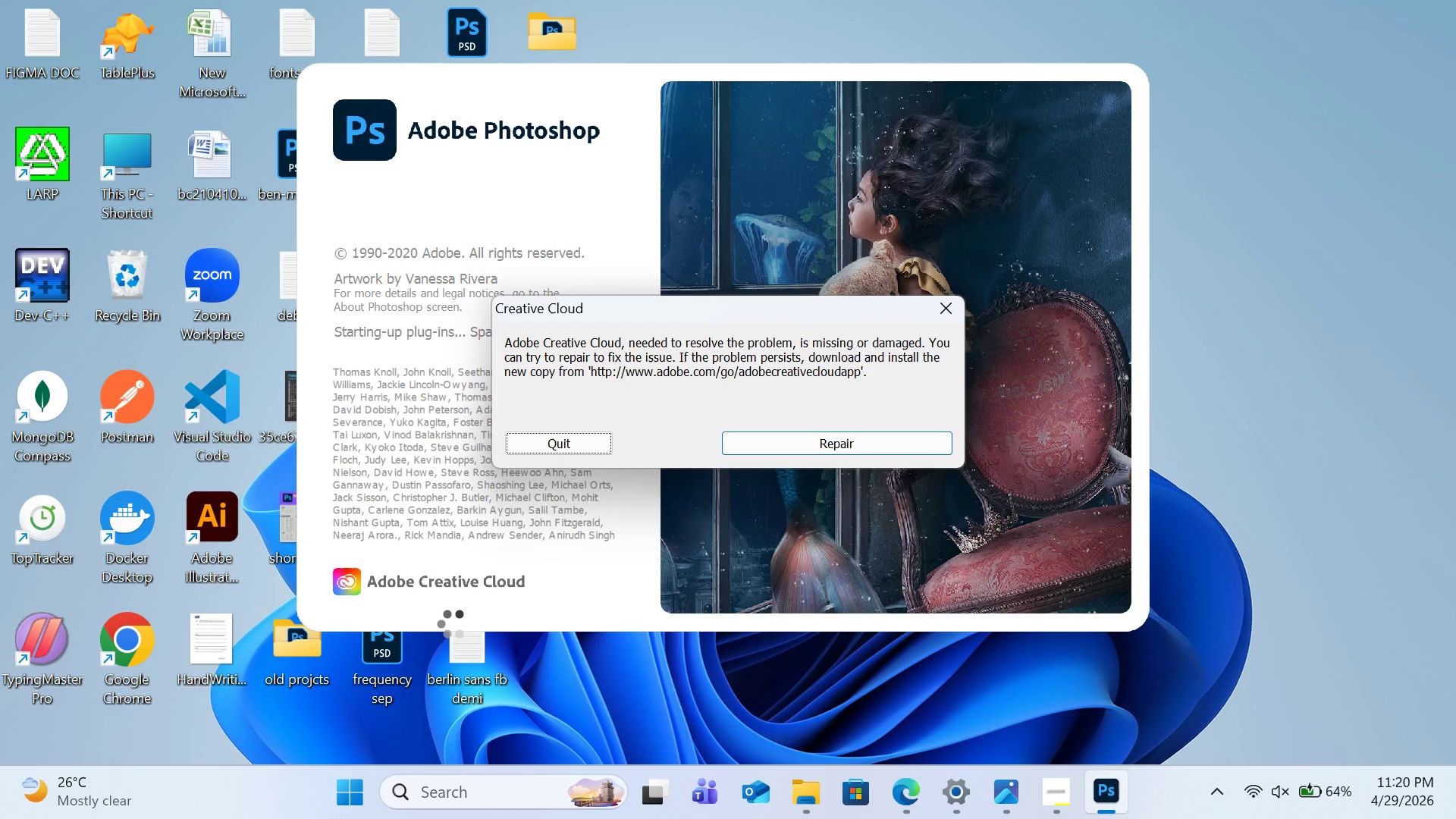 
left_click([574, 451])
 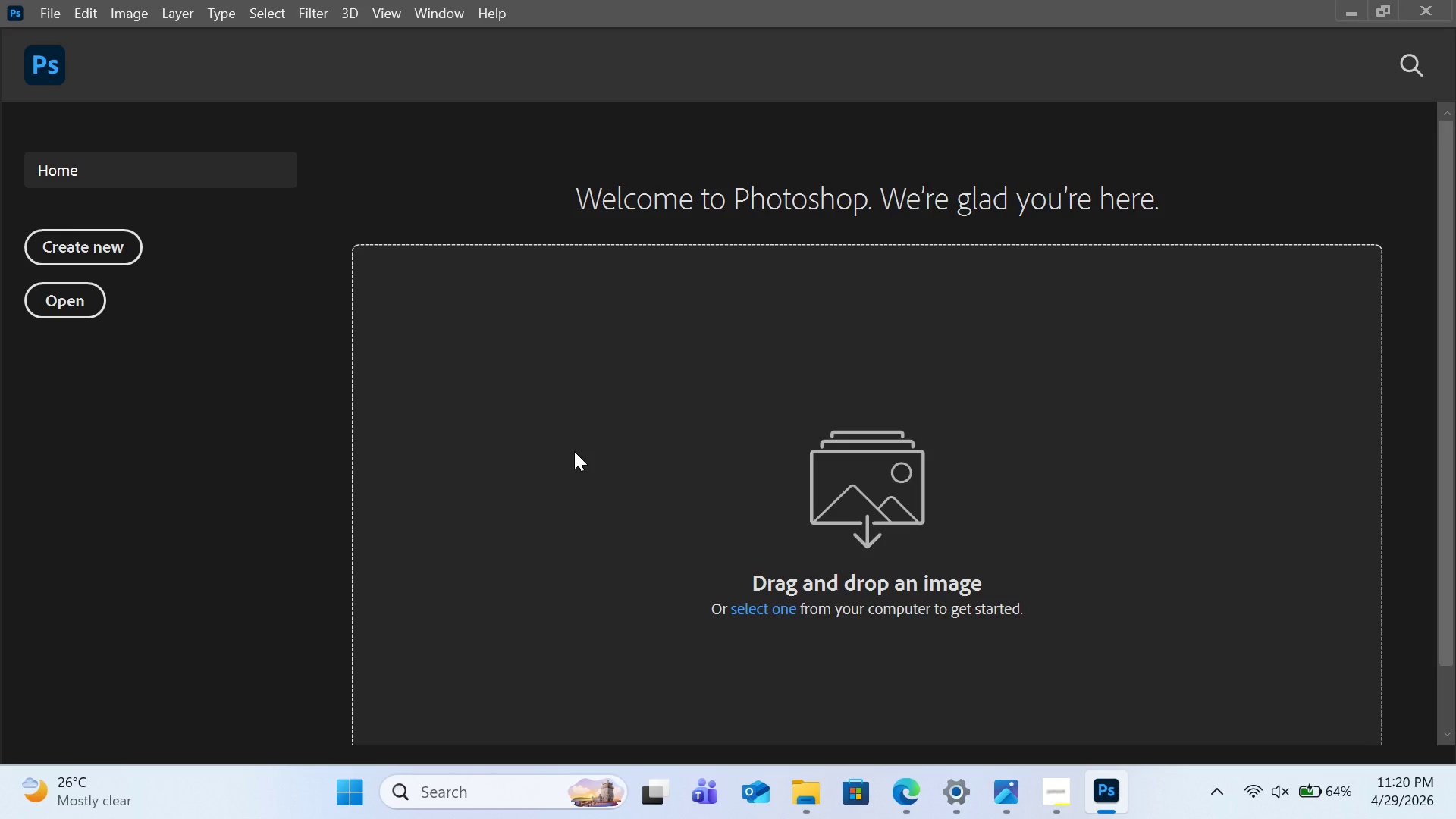 
wait(14.69)
 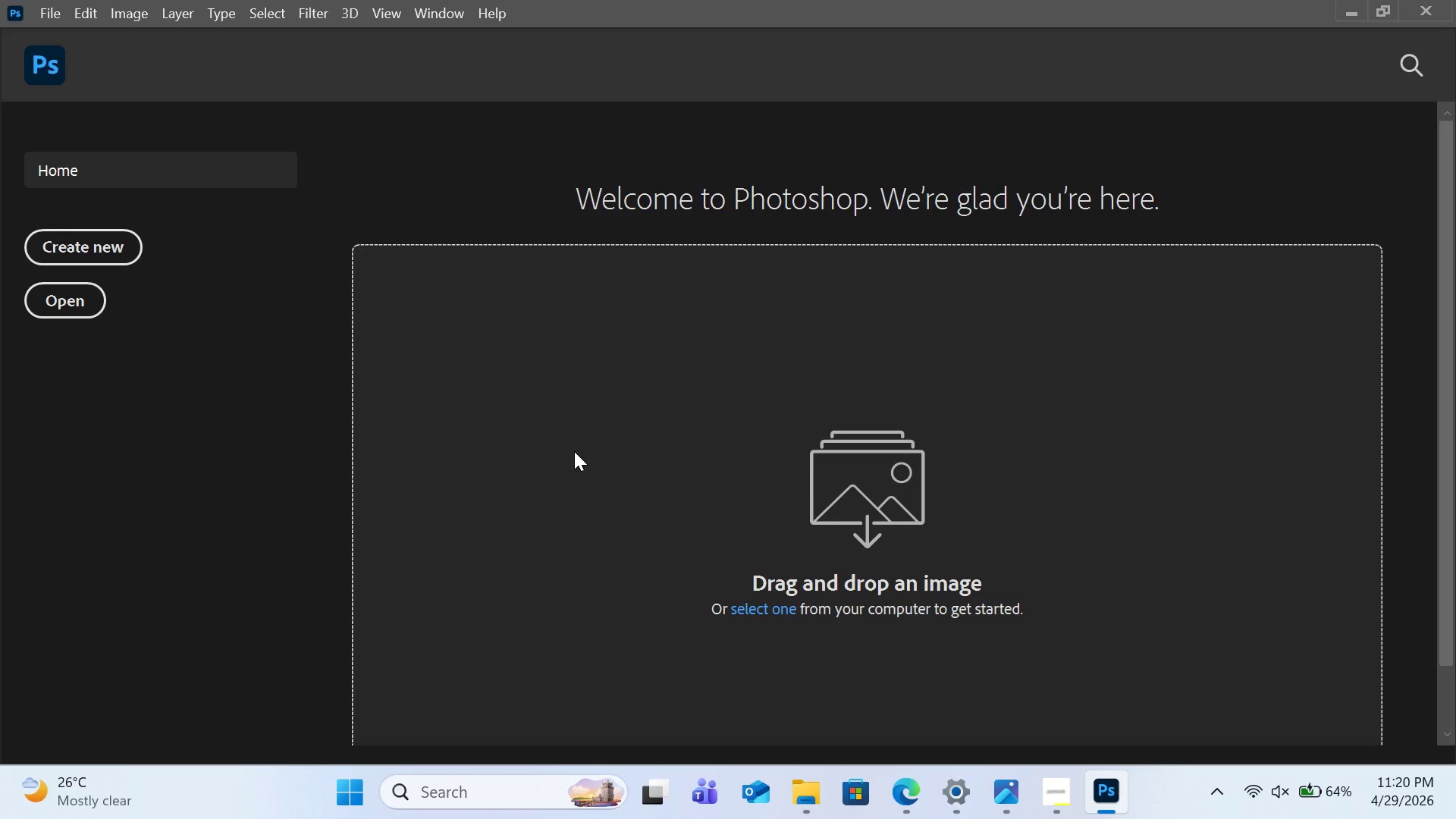 
left_click([1341, 20])
 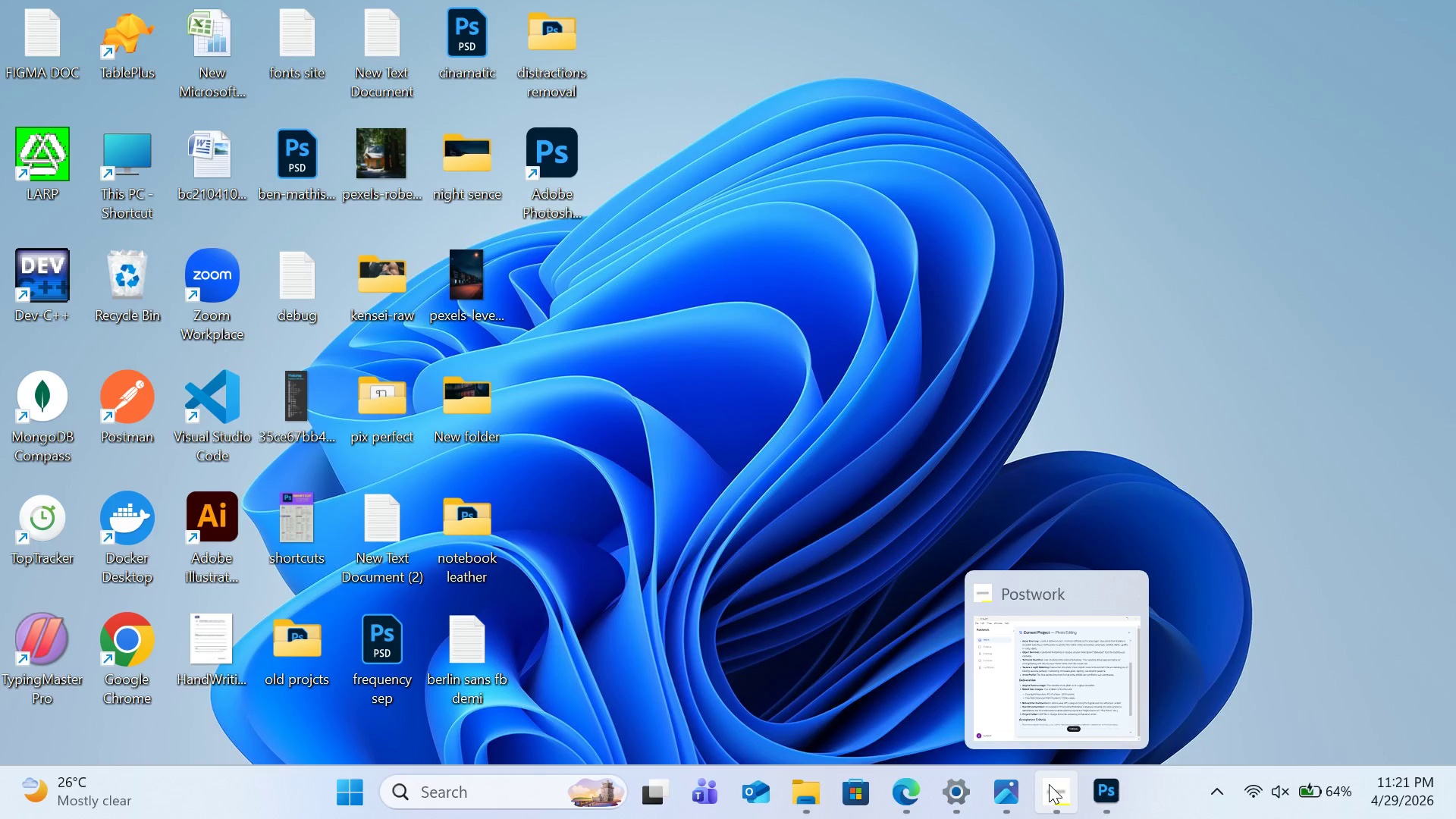 
wait(6.64)
 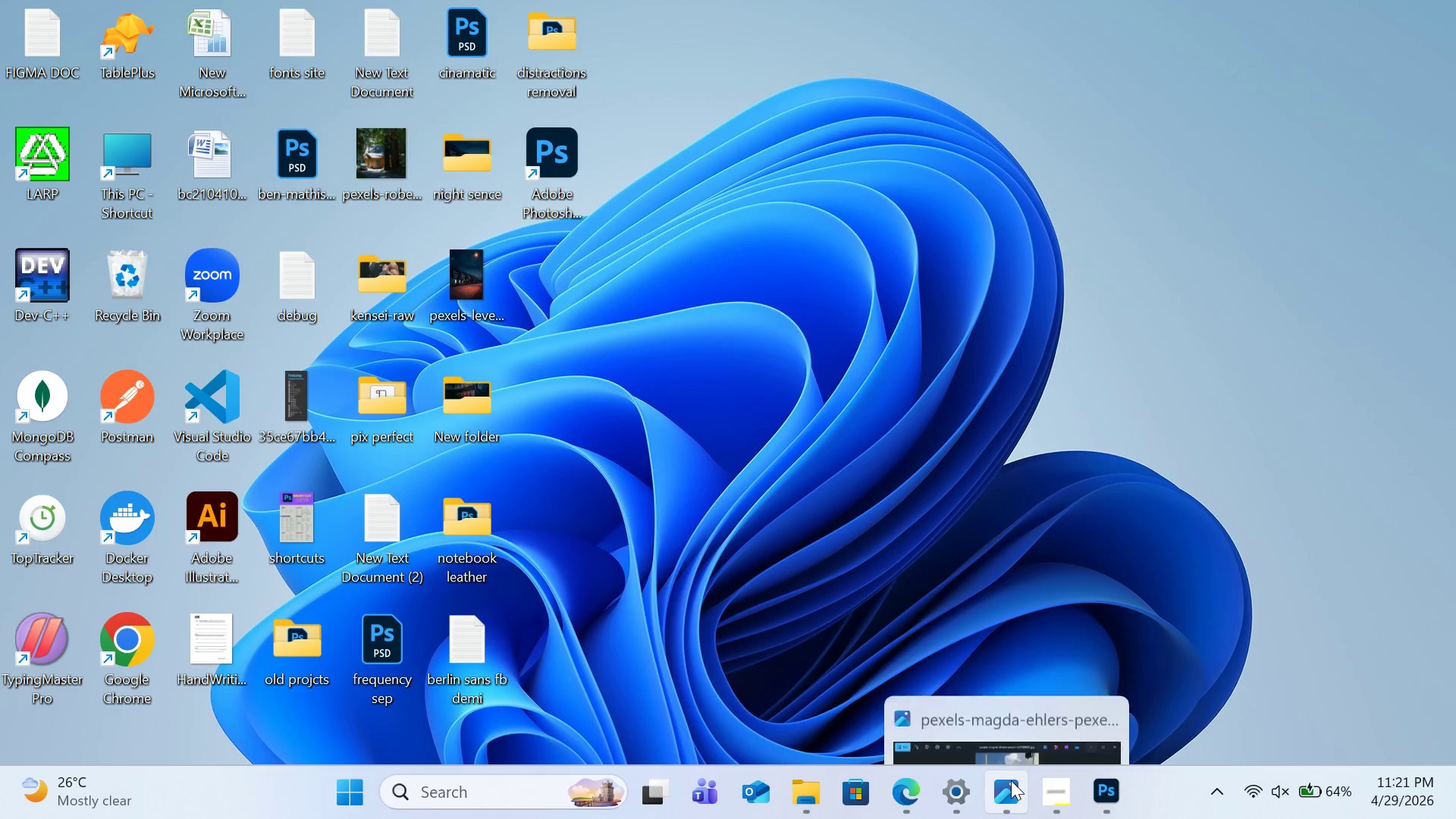 
left_click_drag(start_coordinate=[1011, 787], to_coordinate=[1059, 682])
 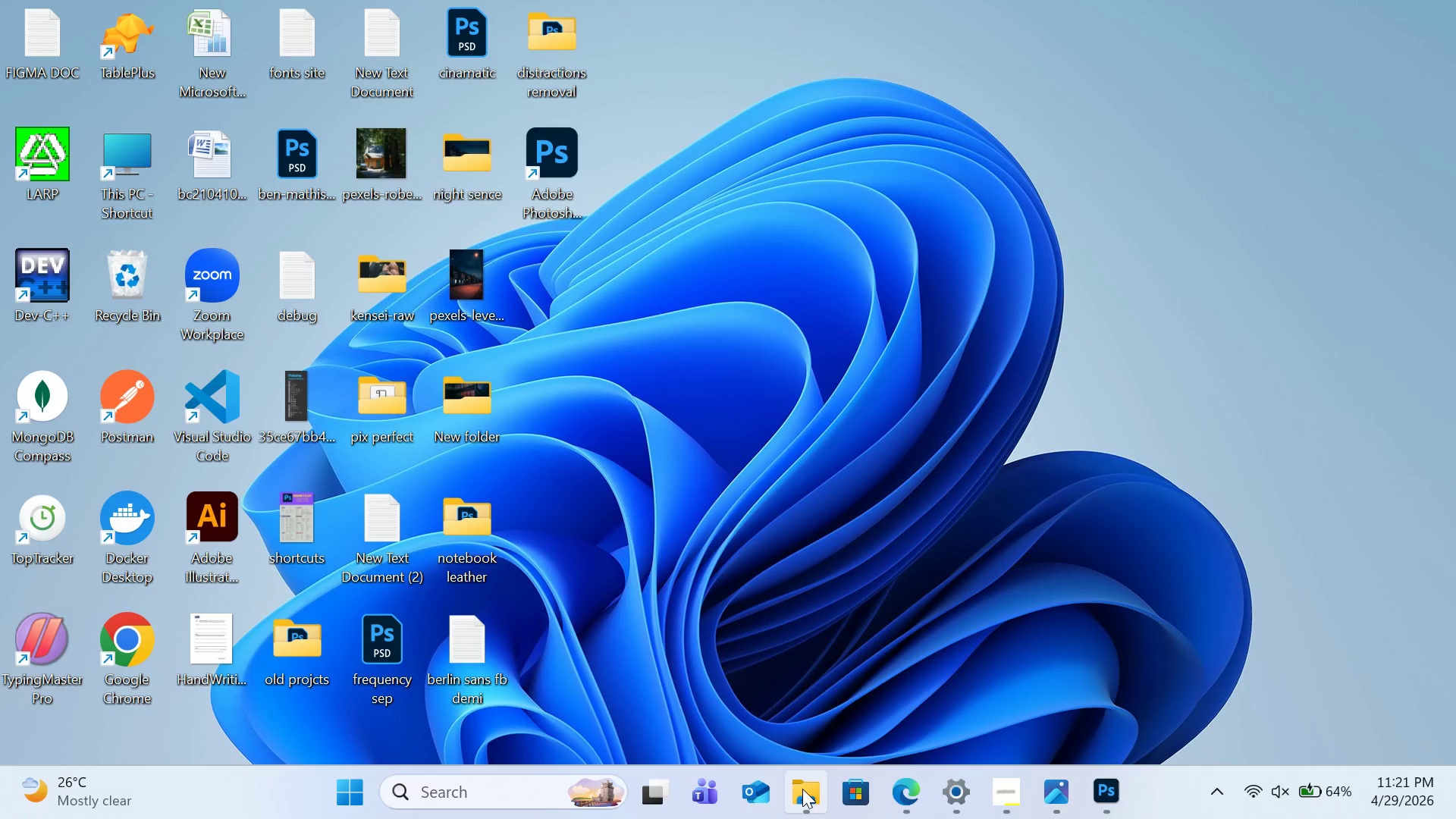 
left_click([802, 794])
 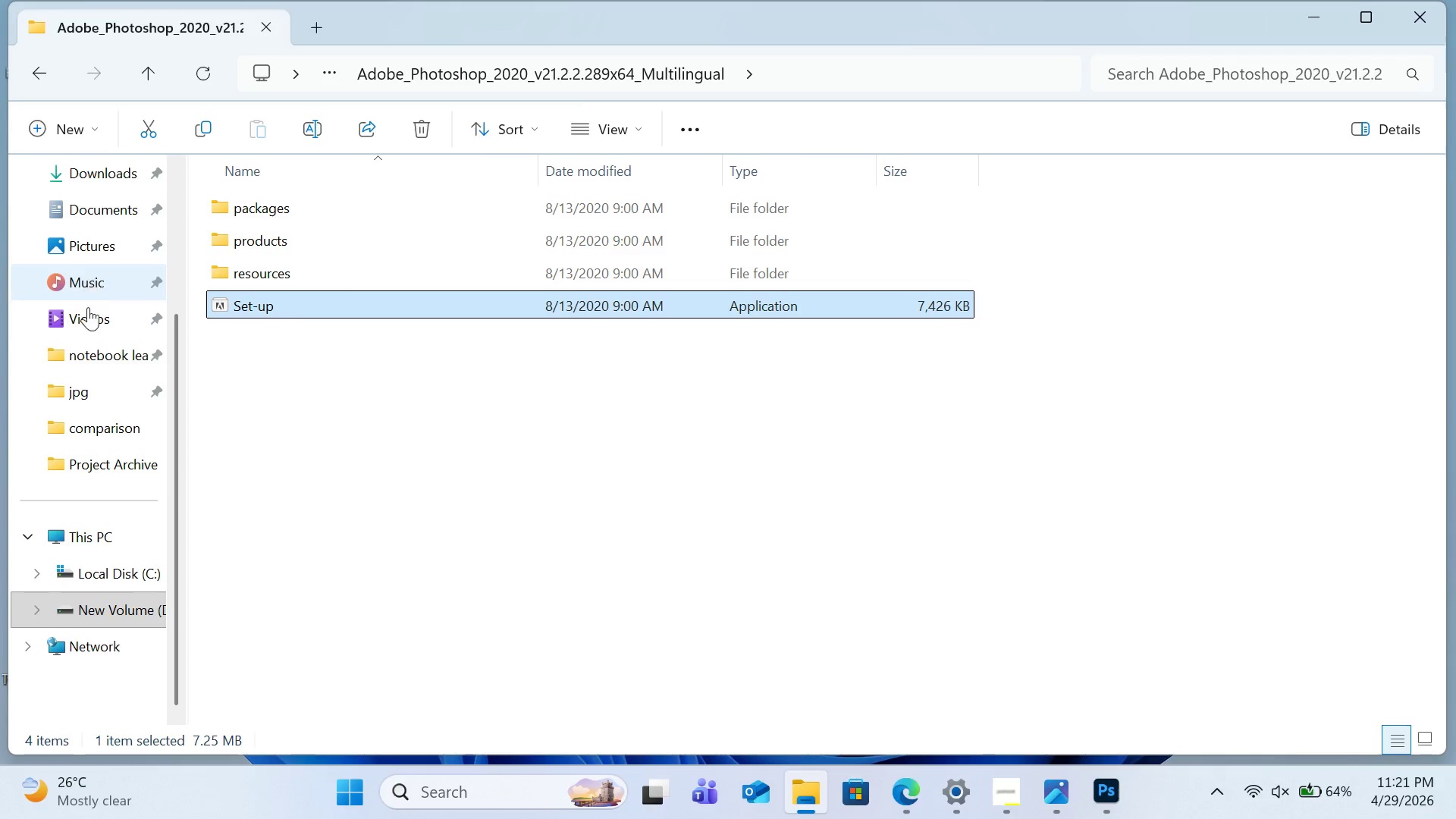 
scroll: coordinate [92, 400], scroll_direction: up, amount: 7.0
 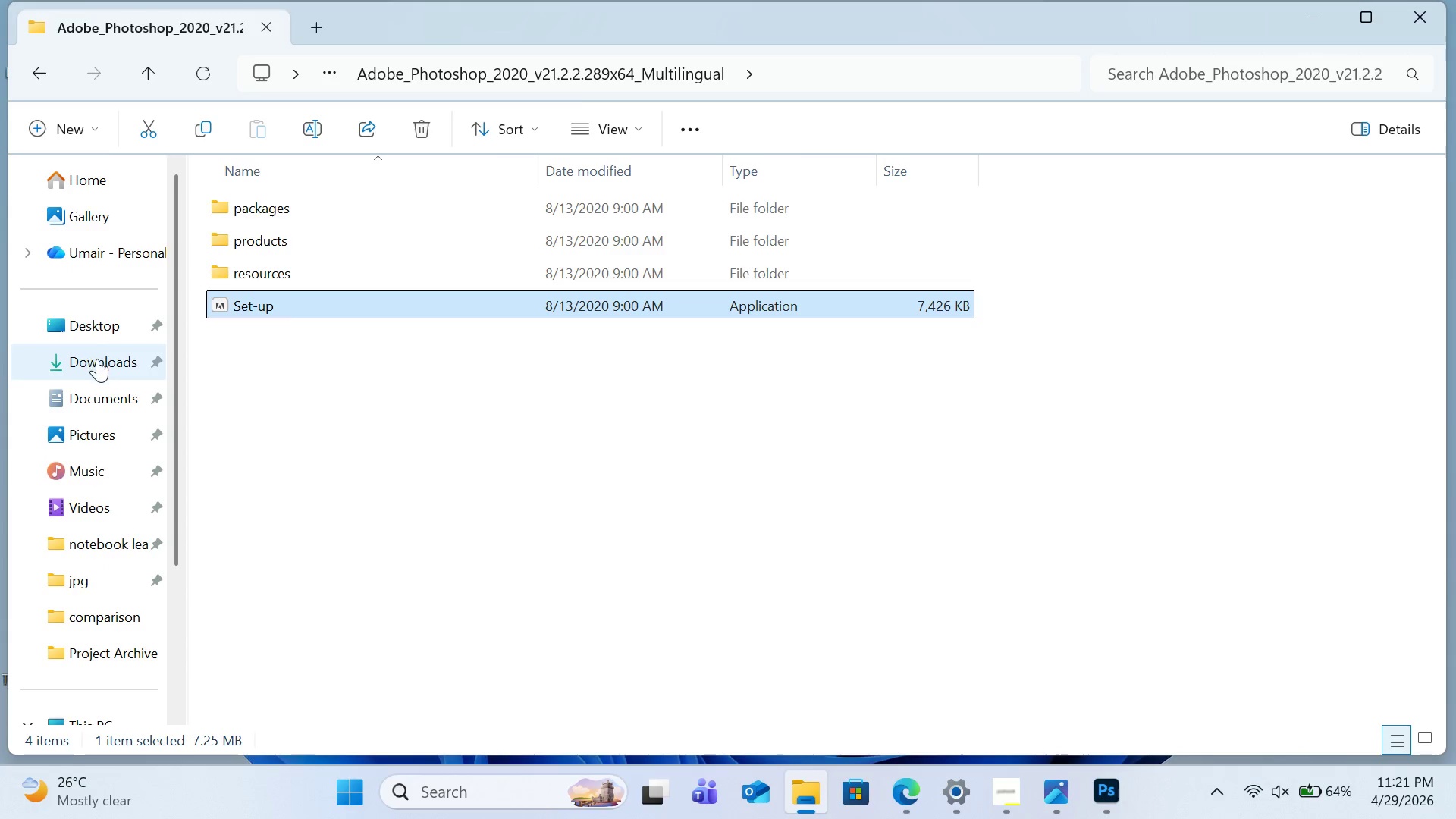 
left_click([97, 359])
 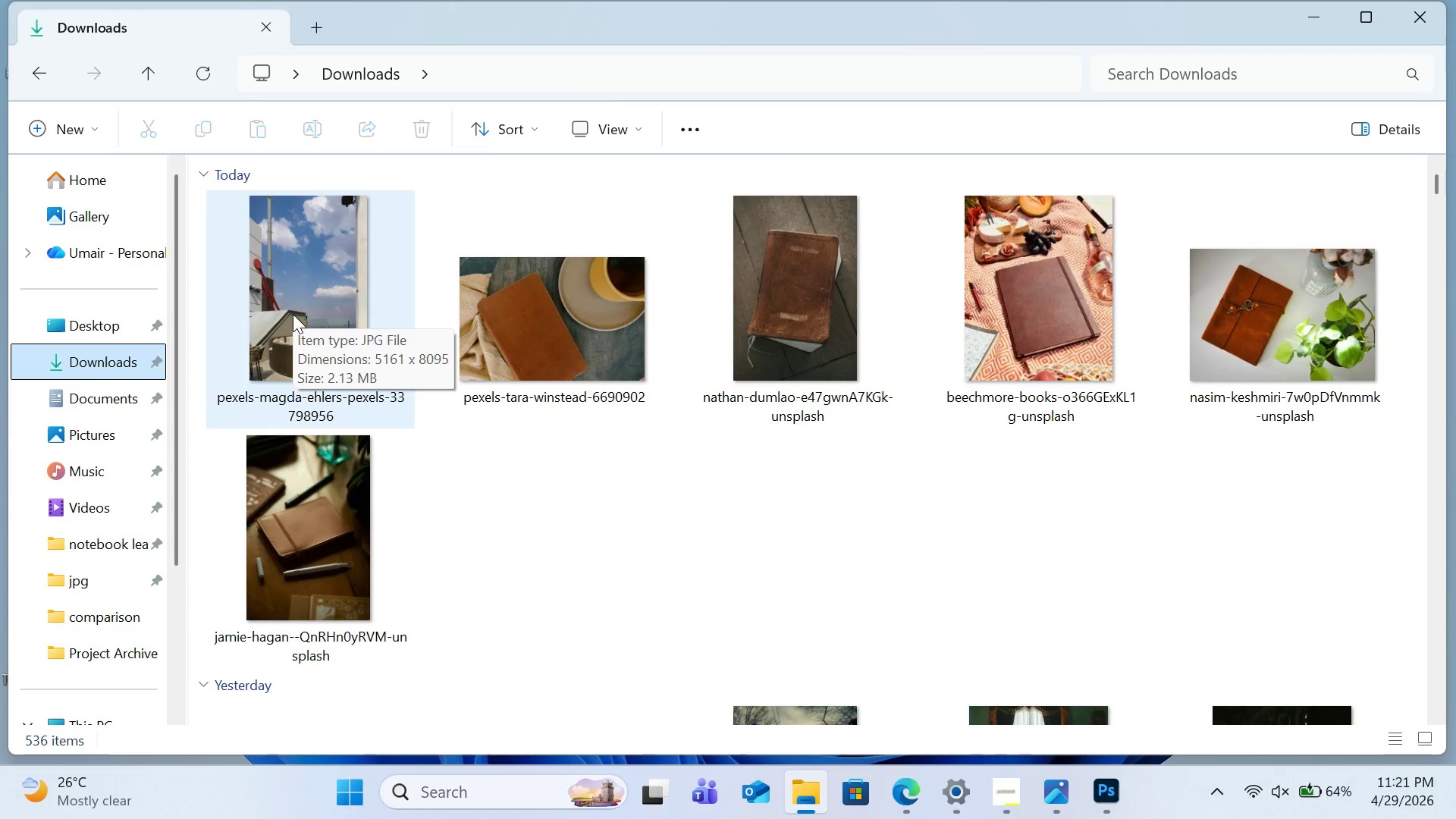 
left_click_drag(start_coordinate=[293, 314], to_coordinate=[529, 52])
 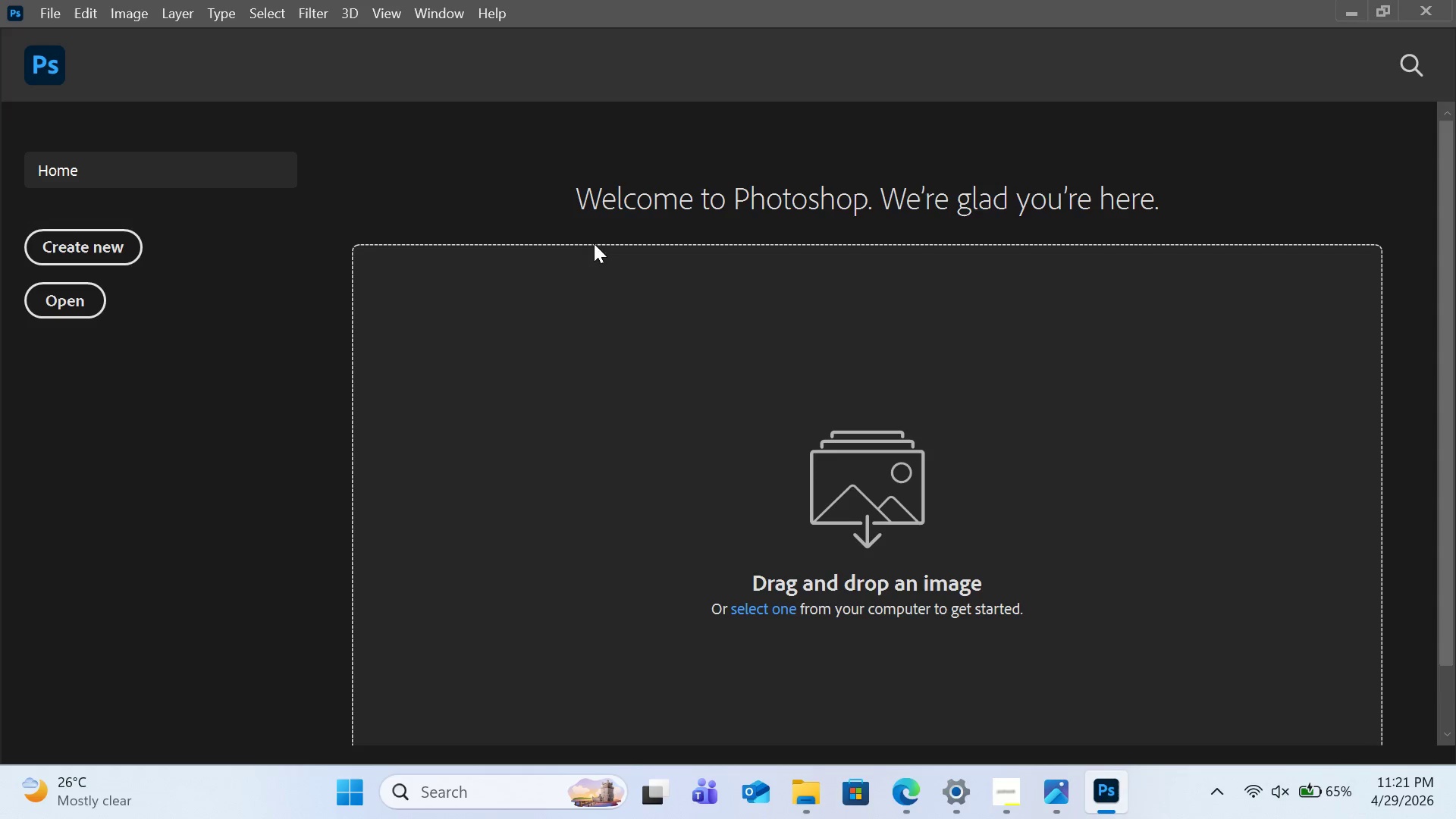 
left_click([780, 608])
 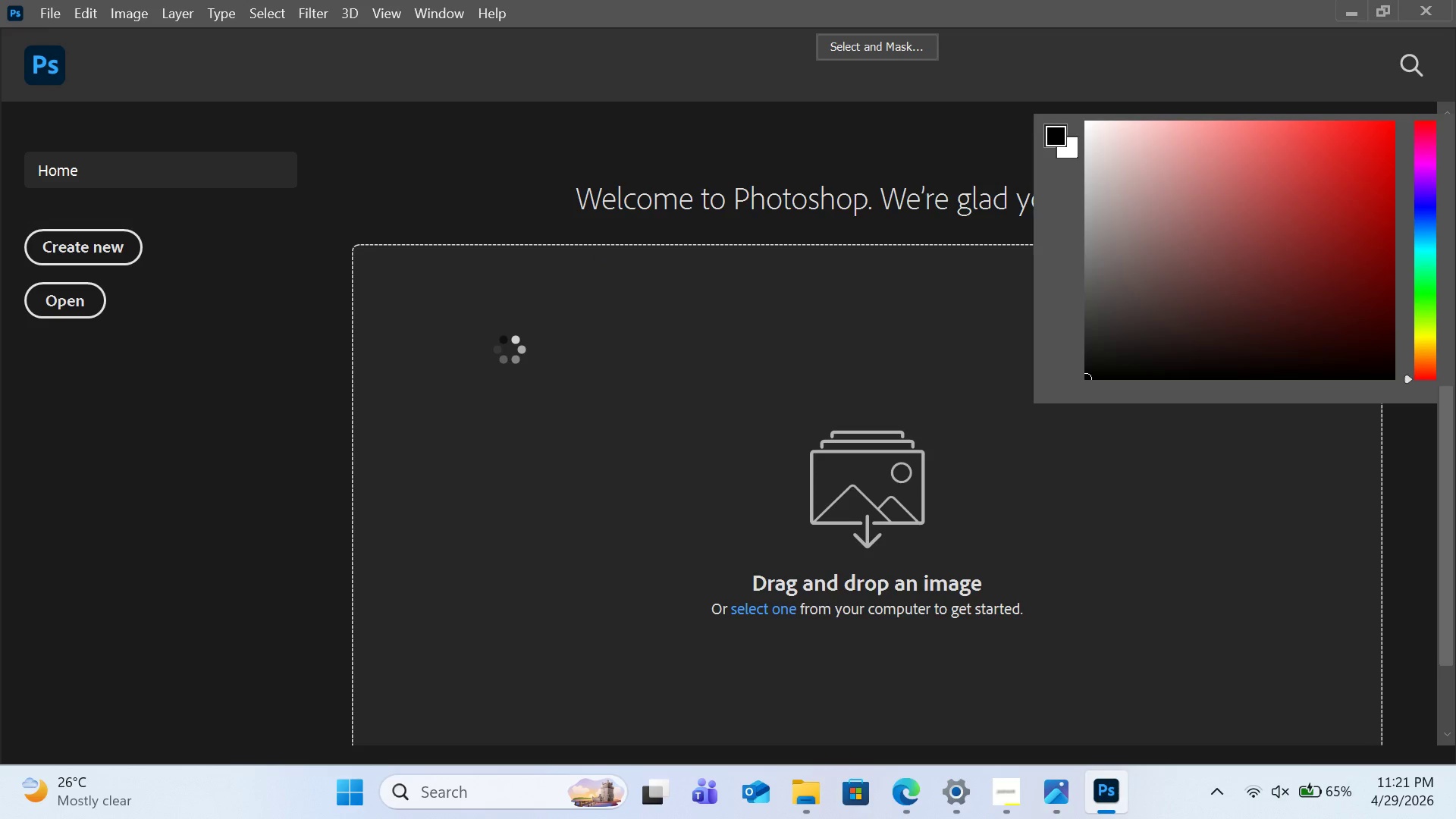 
wait(9.02)
 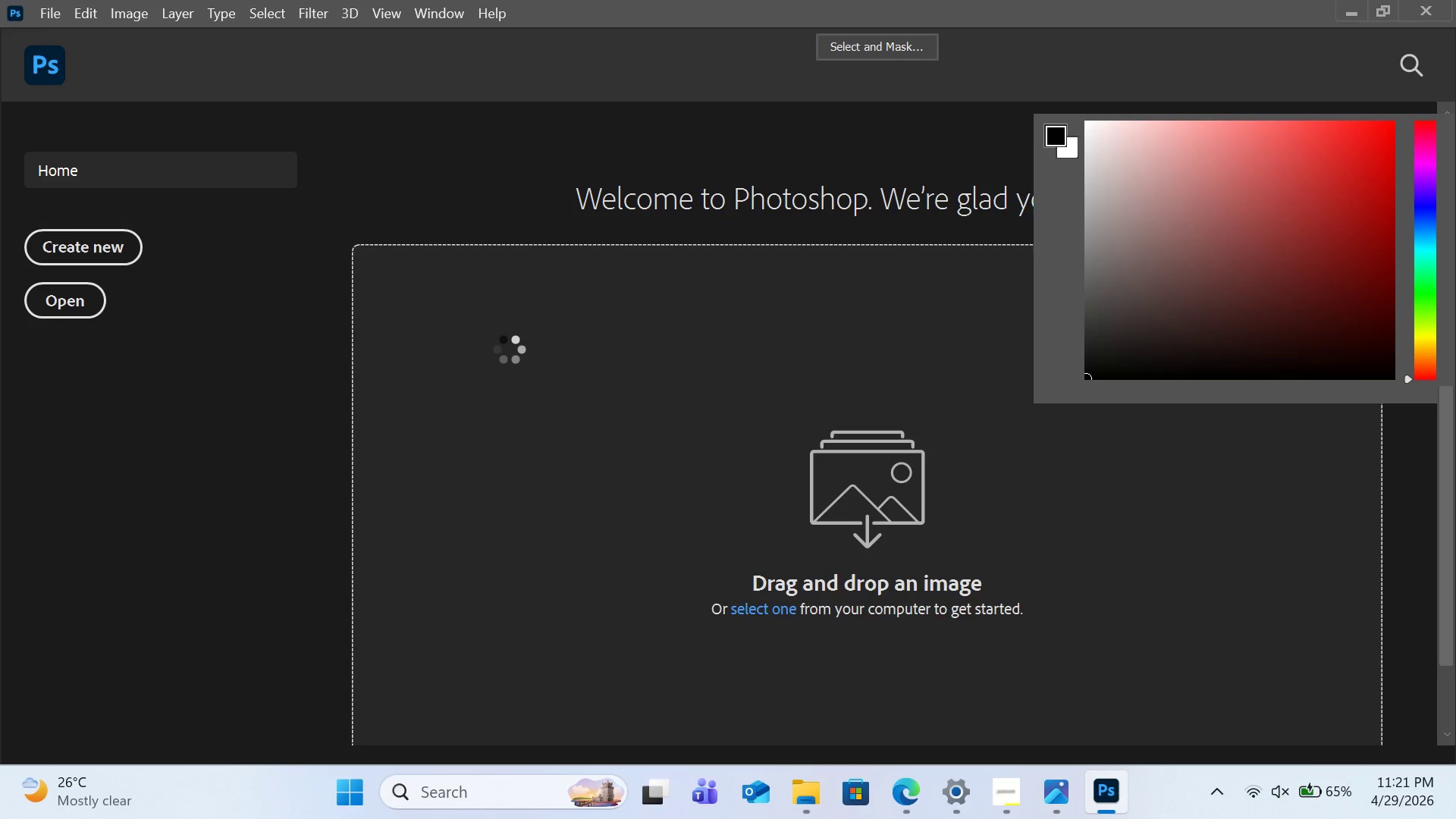 
left_click_drag(start_coordinate=[987, 660], to_coordinate=[1159, 641])
 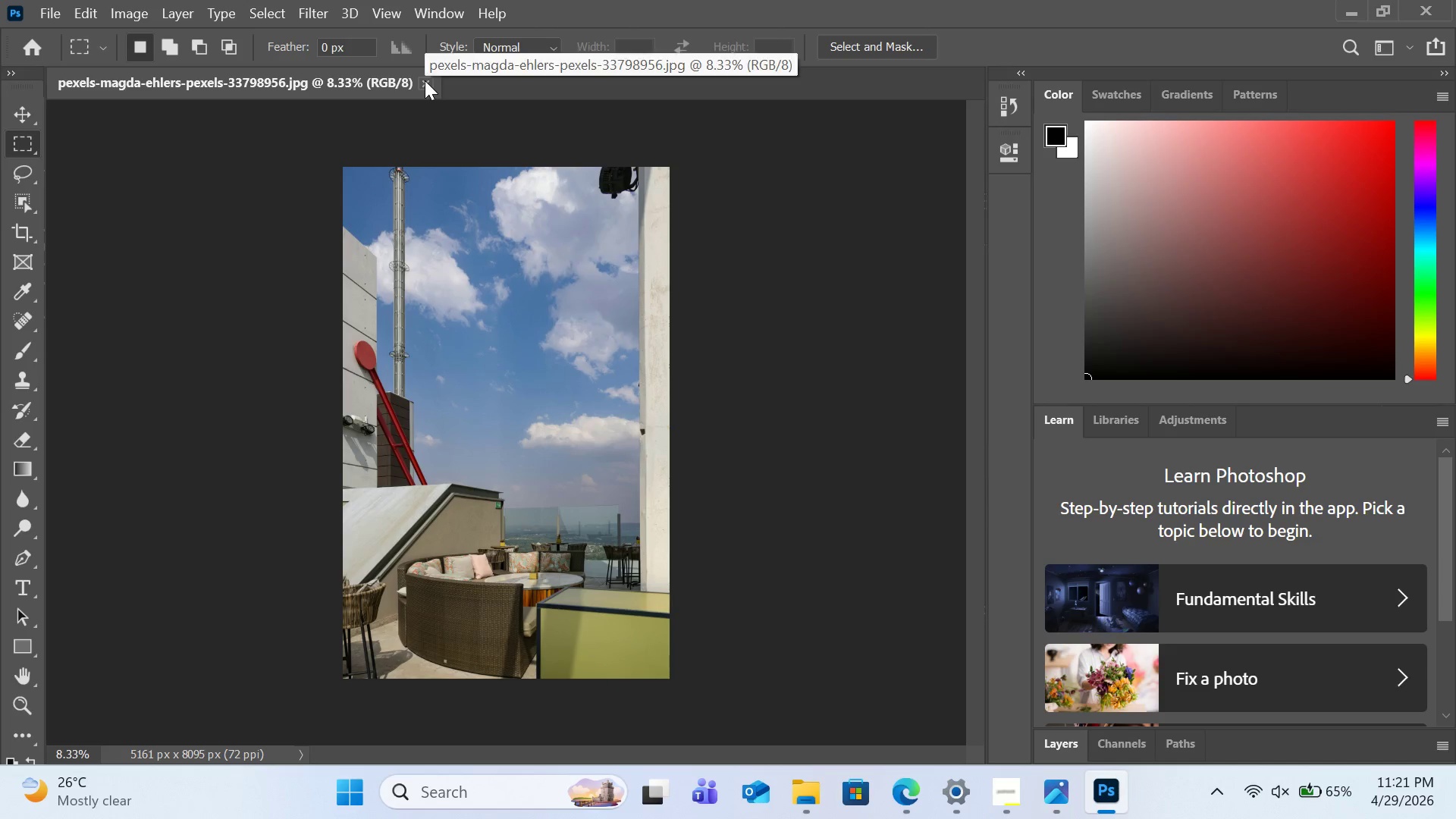 
left_click([146, 6])
 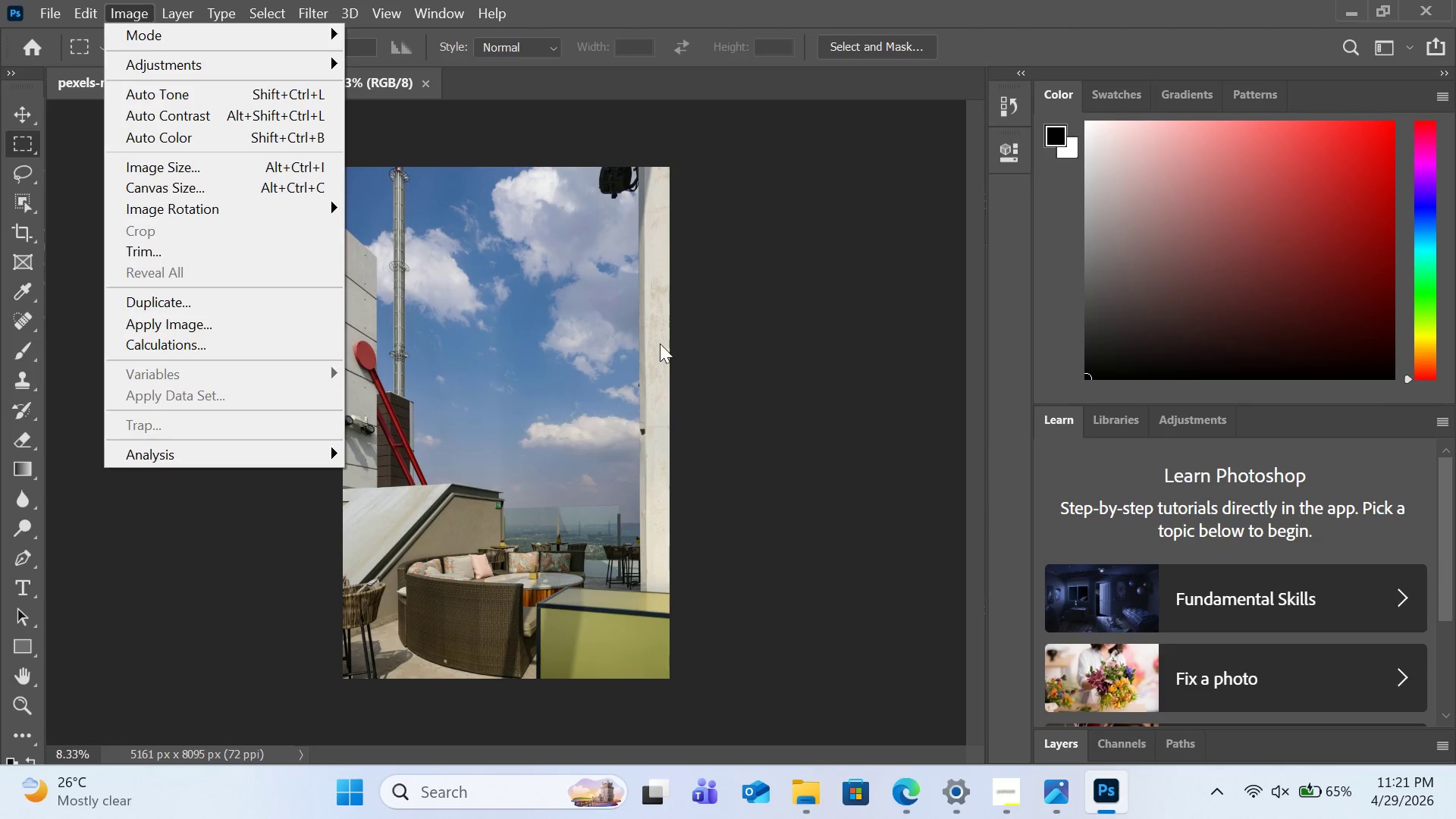 
left_click([691, 353])
 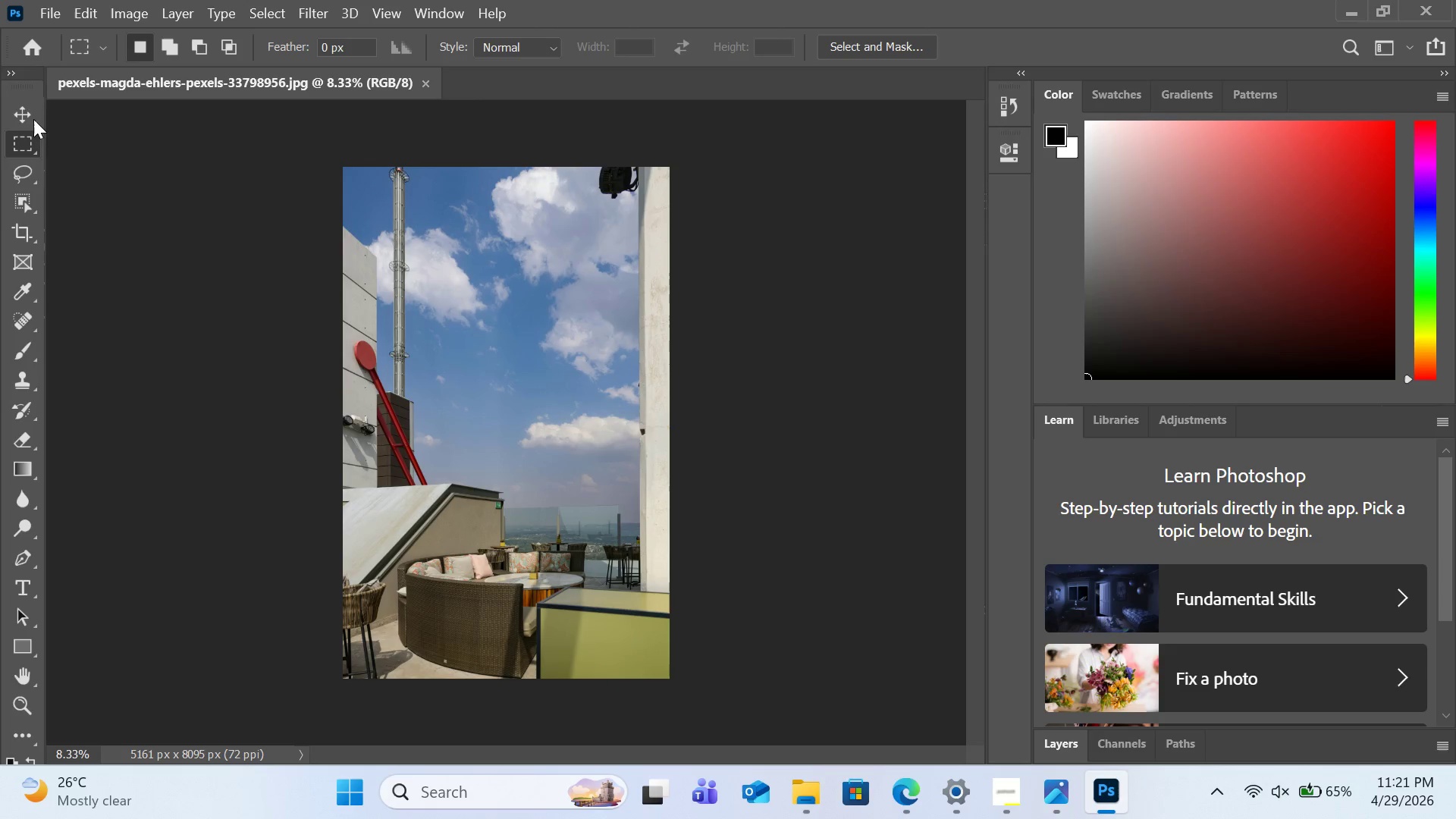 
left_click([6, 68])
 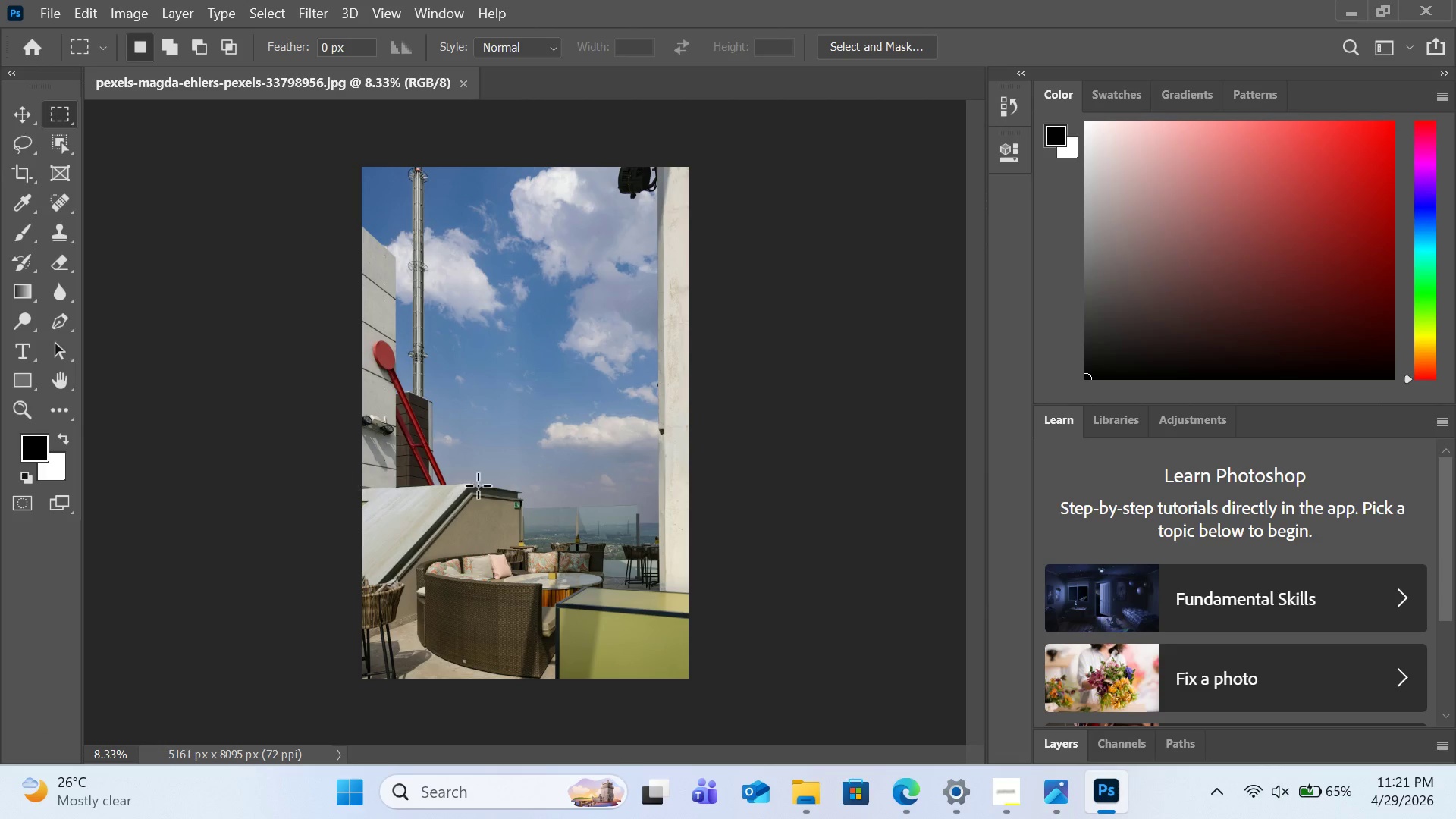 
left_click([1097, 422])
 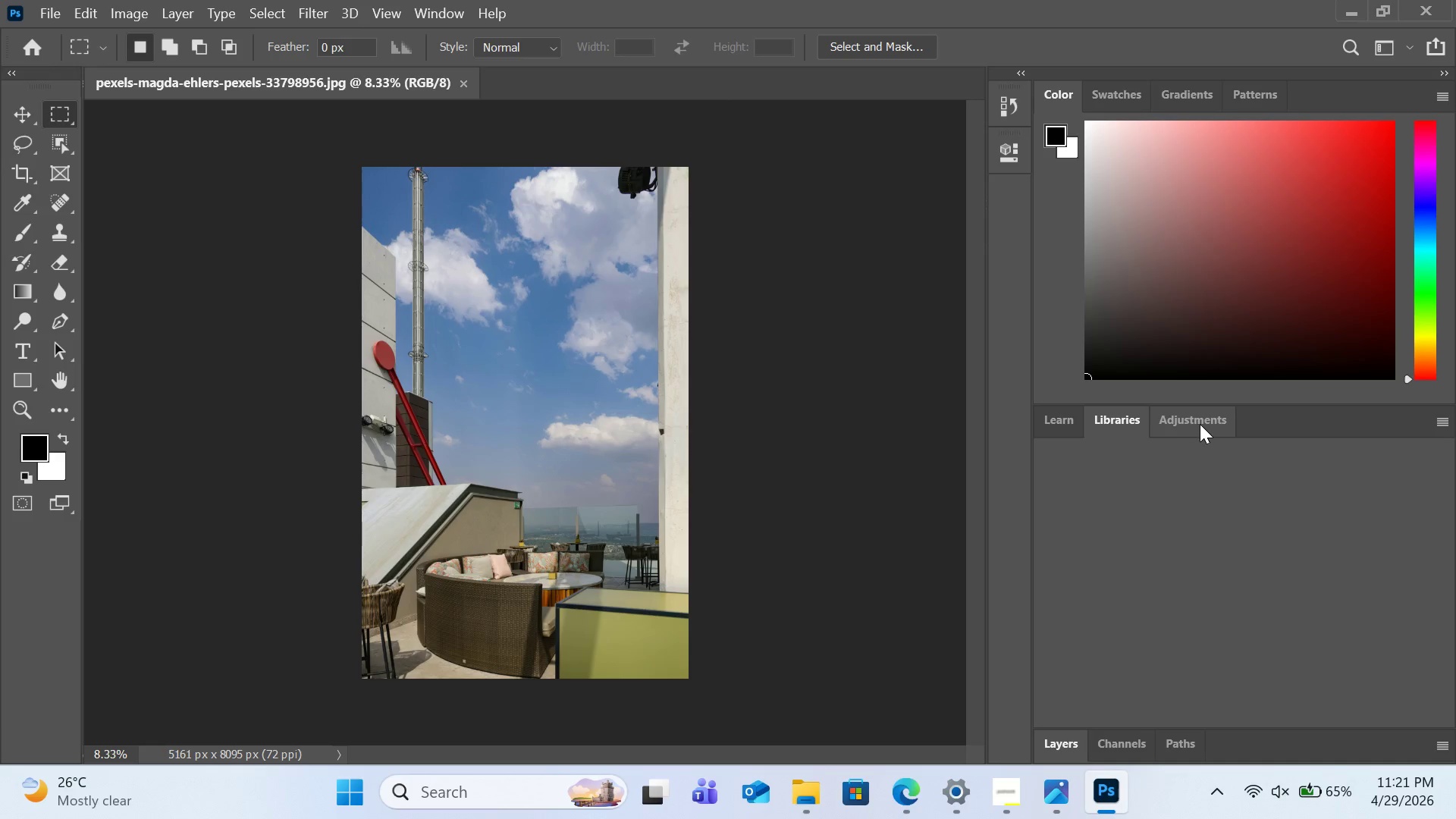 
left_click([1194, 425])
 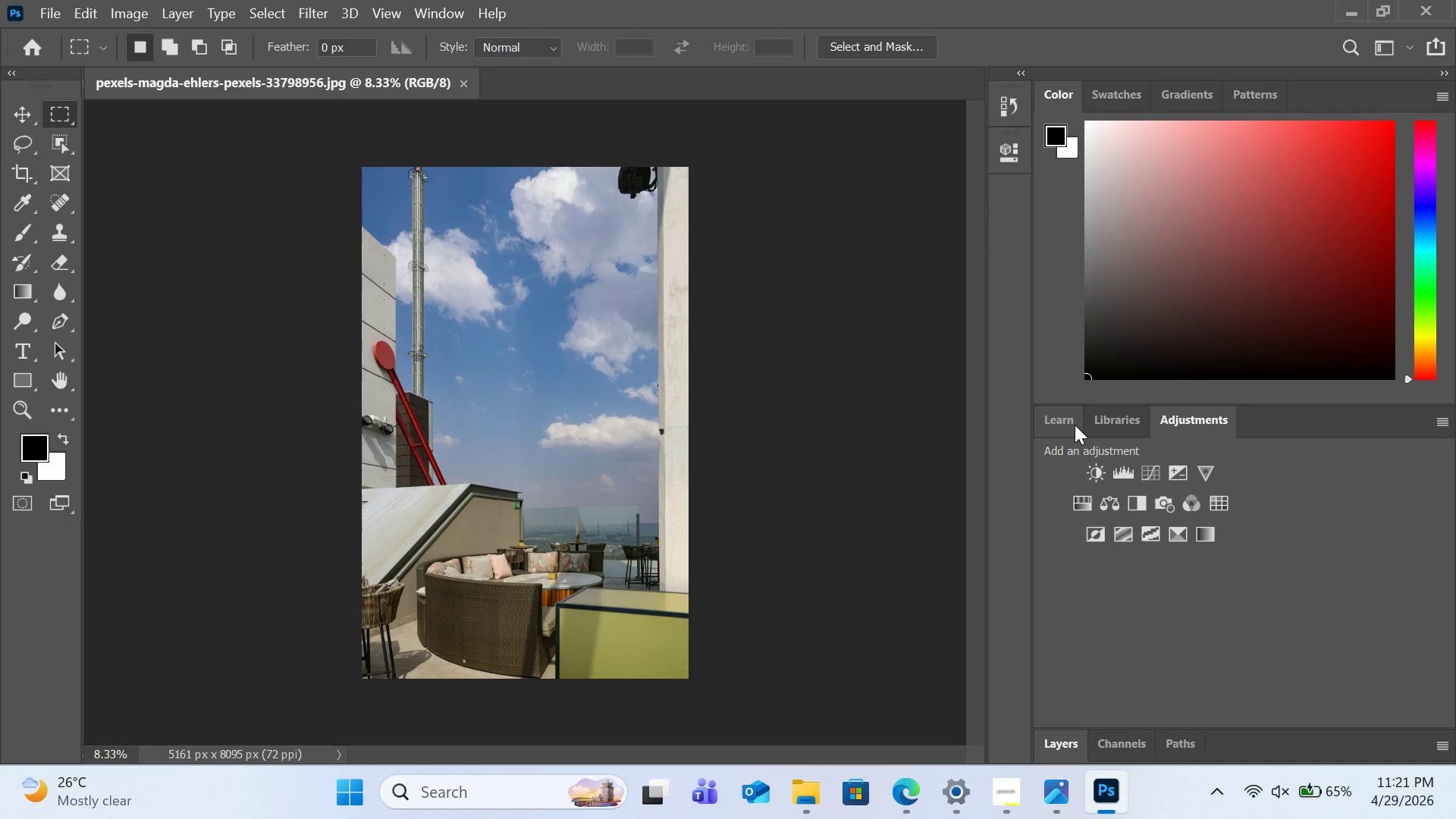 
left_click_drag(start_coordinate=[1075, 425], to_coordinate=[1069, 430])
 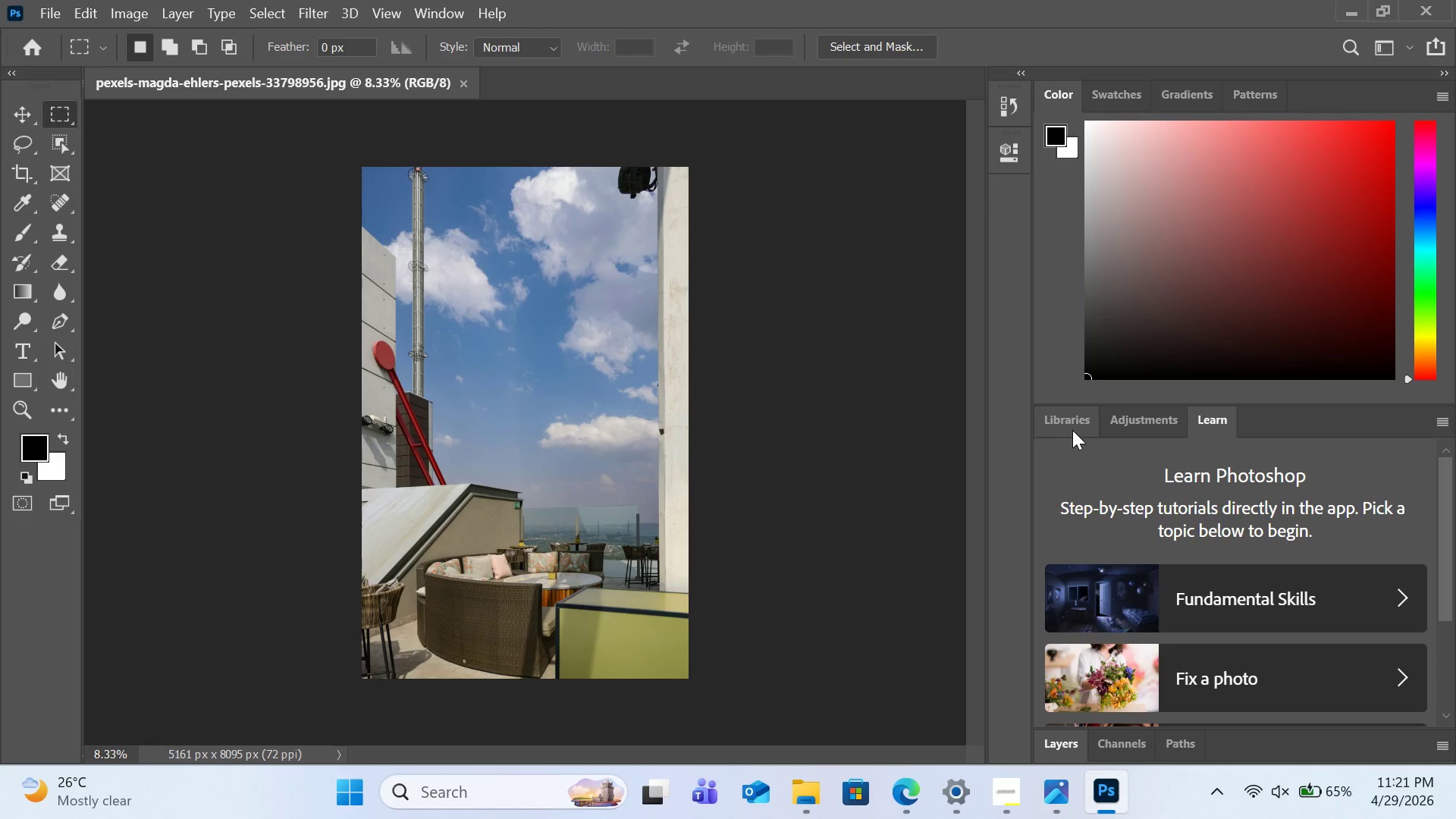 
left_click([1072, 430])
 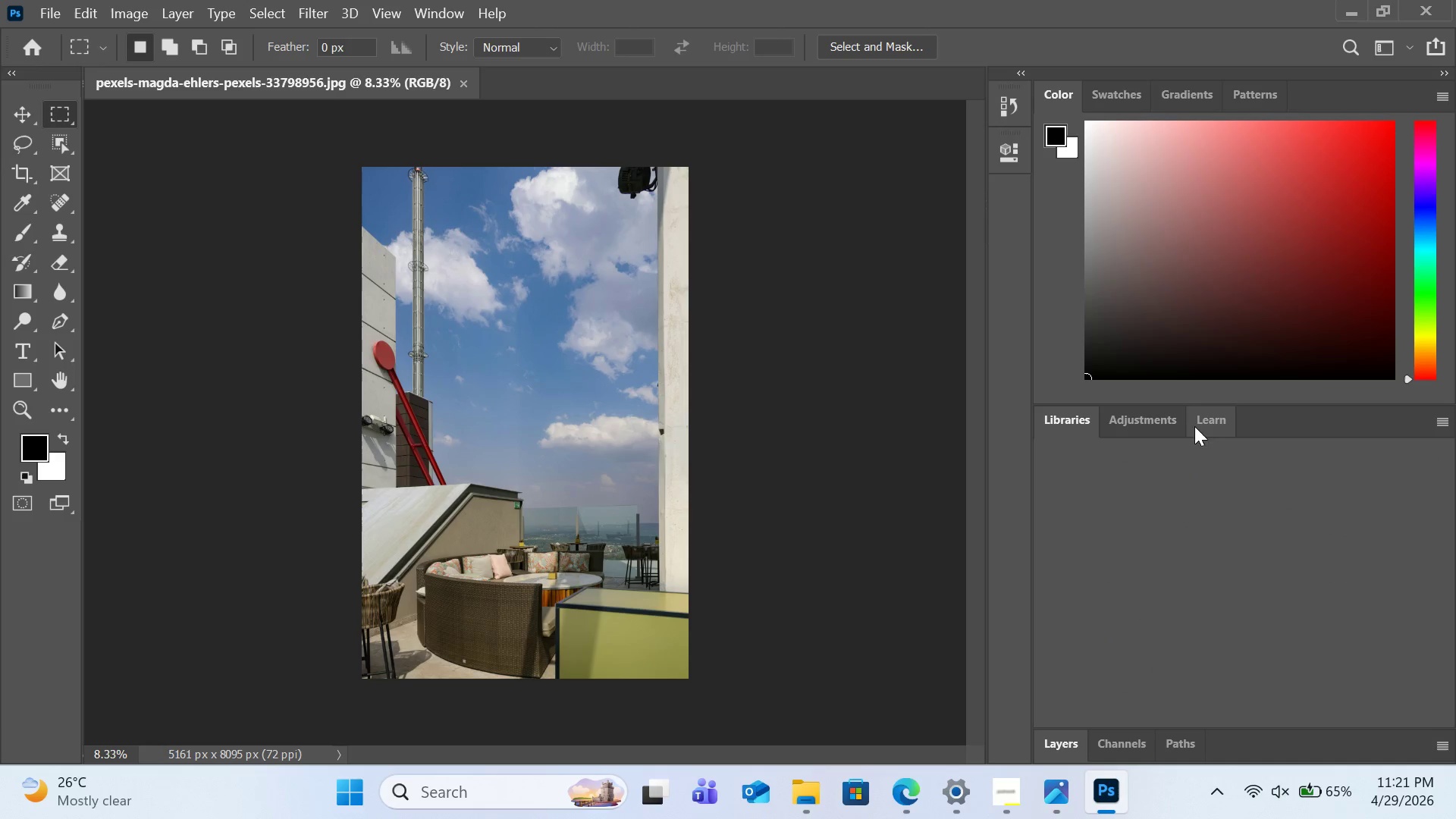 
left_click([1210, 426])
 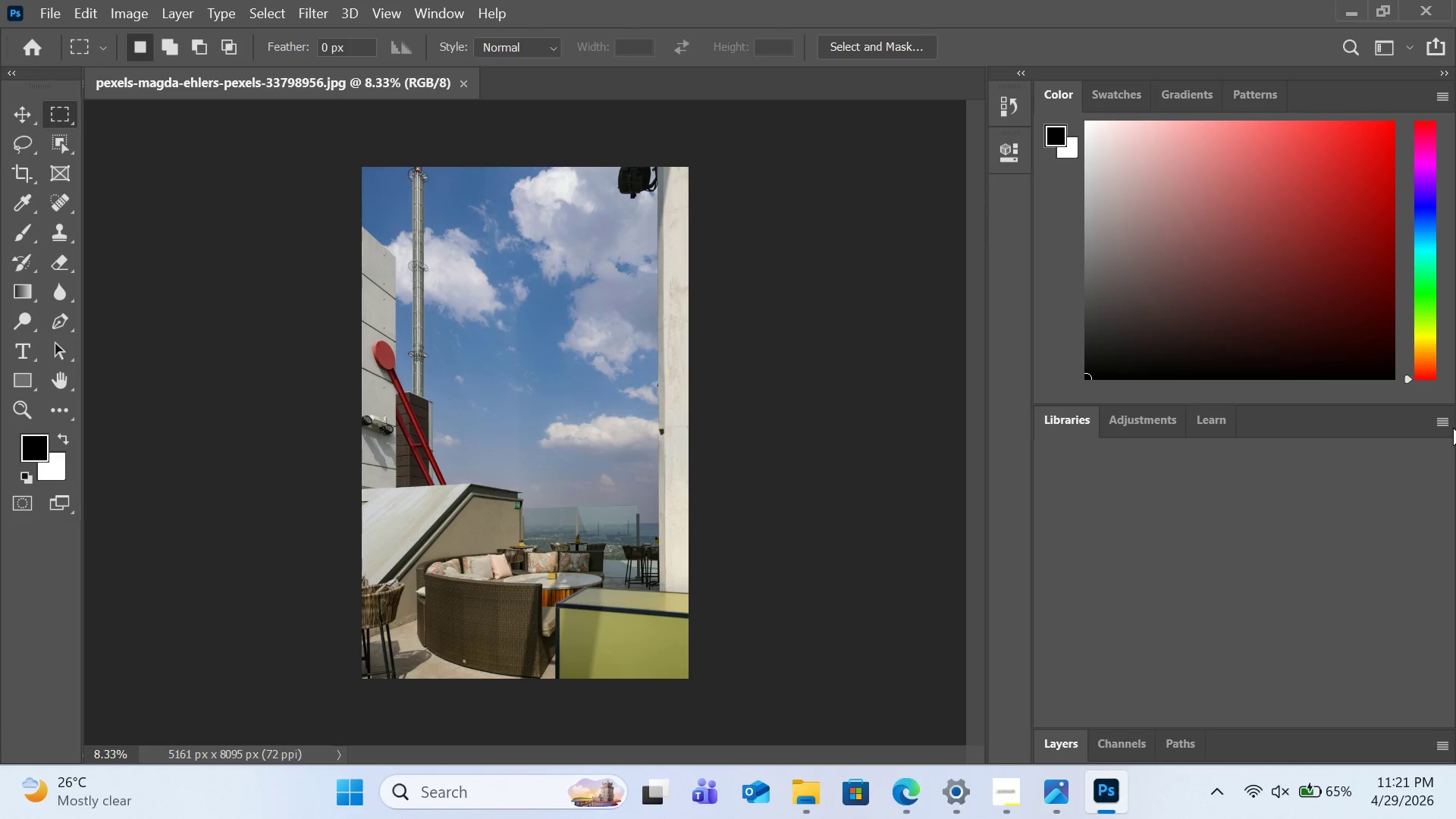 
double_click([1448, 427])
 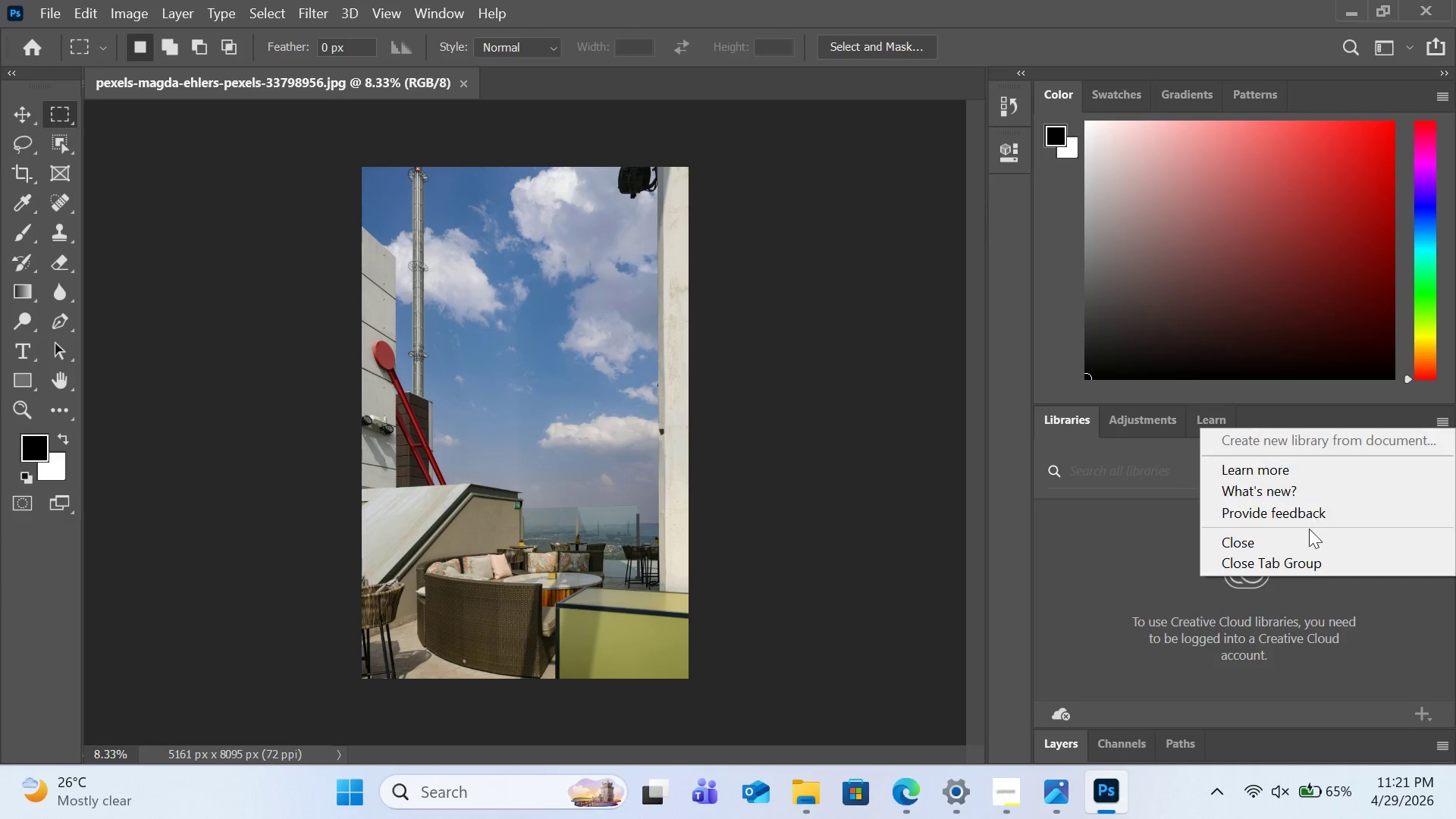 
left_click([1307, 553])
 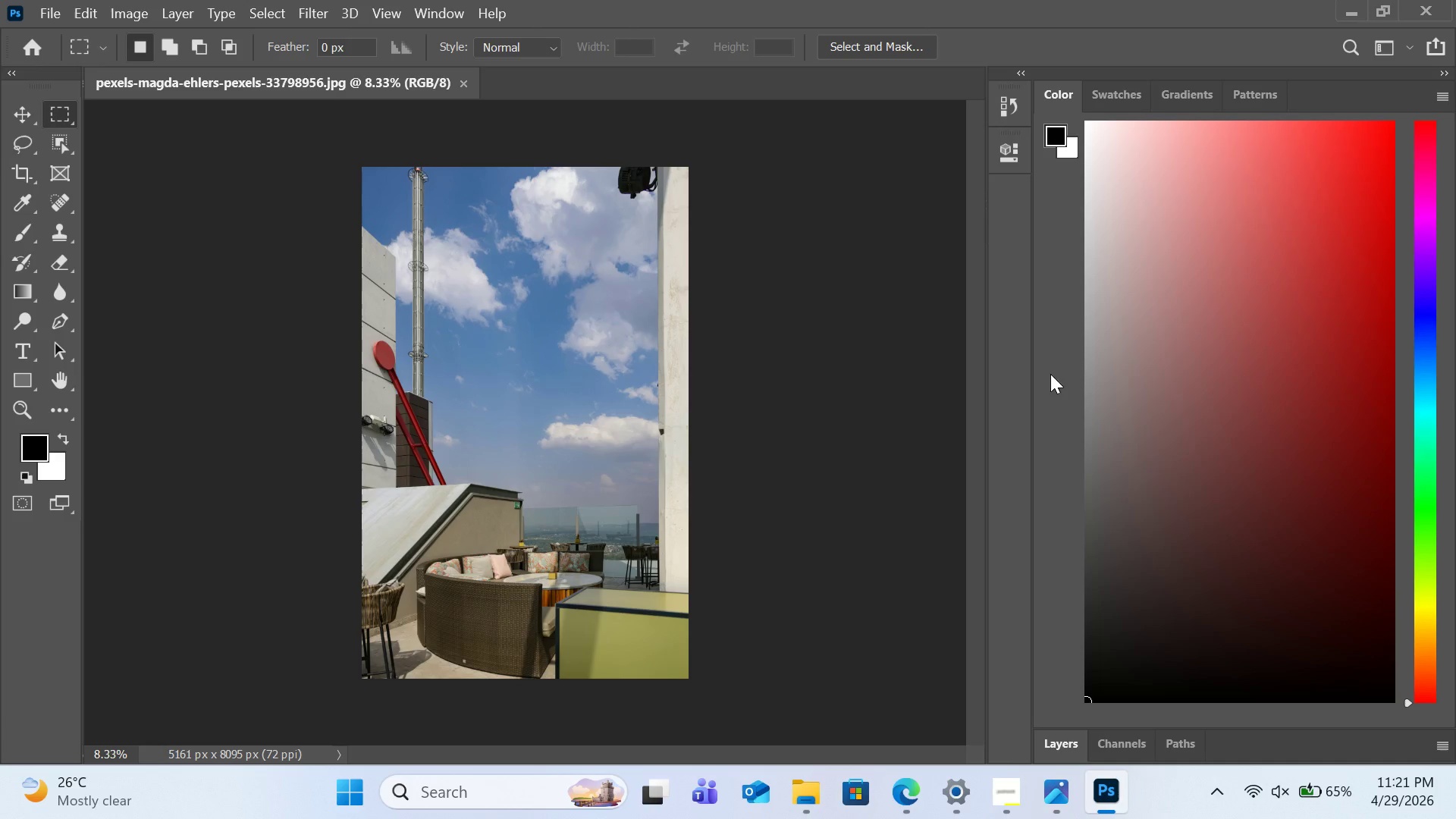 
scroll: coordinate [1115, 641], scroll_direction: down, amount: 1.0
 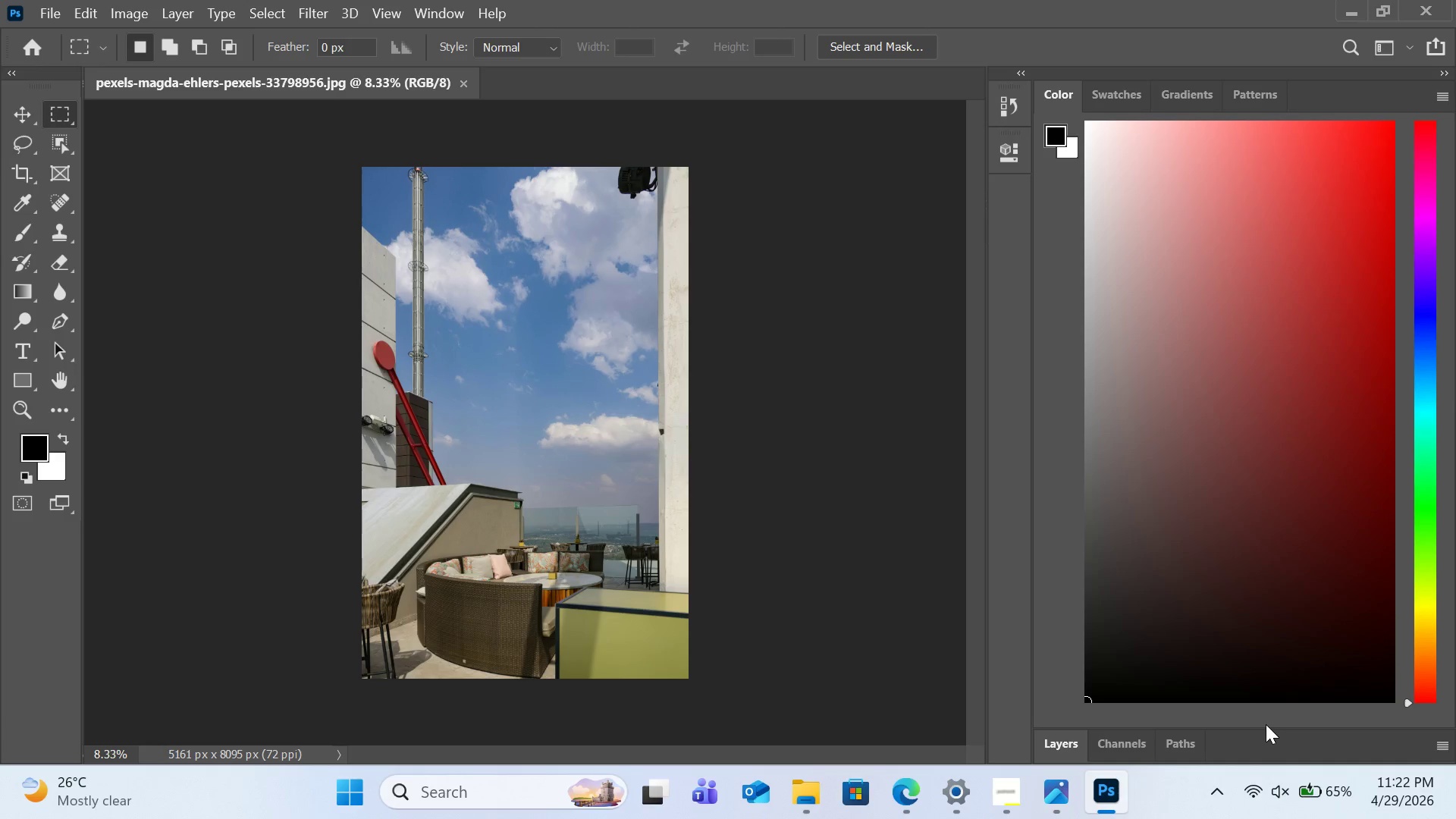 
left_click_drag(start_coordinate=[1257, 711], to_coordinate=[1257, 700])
 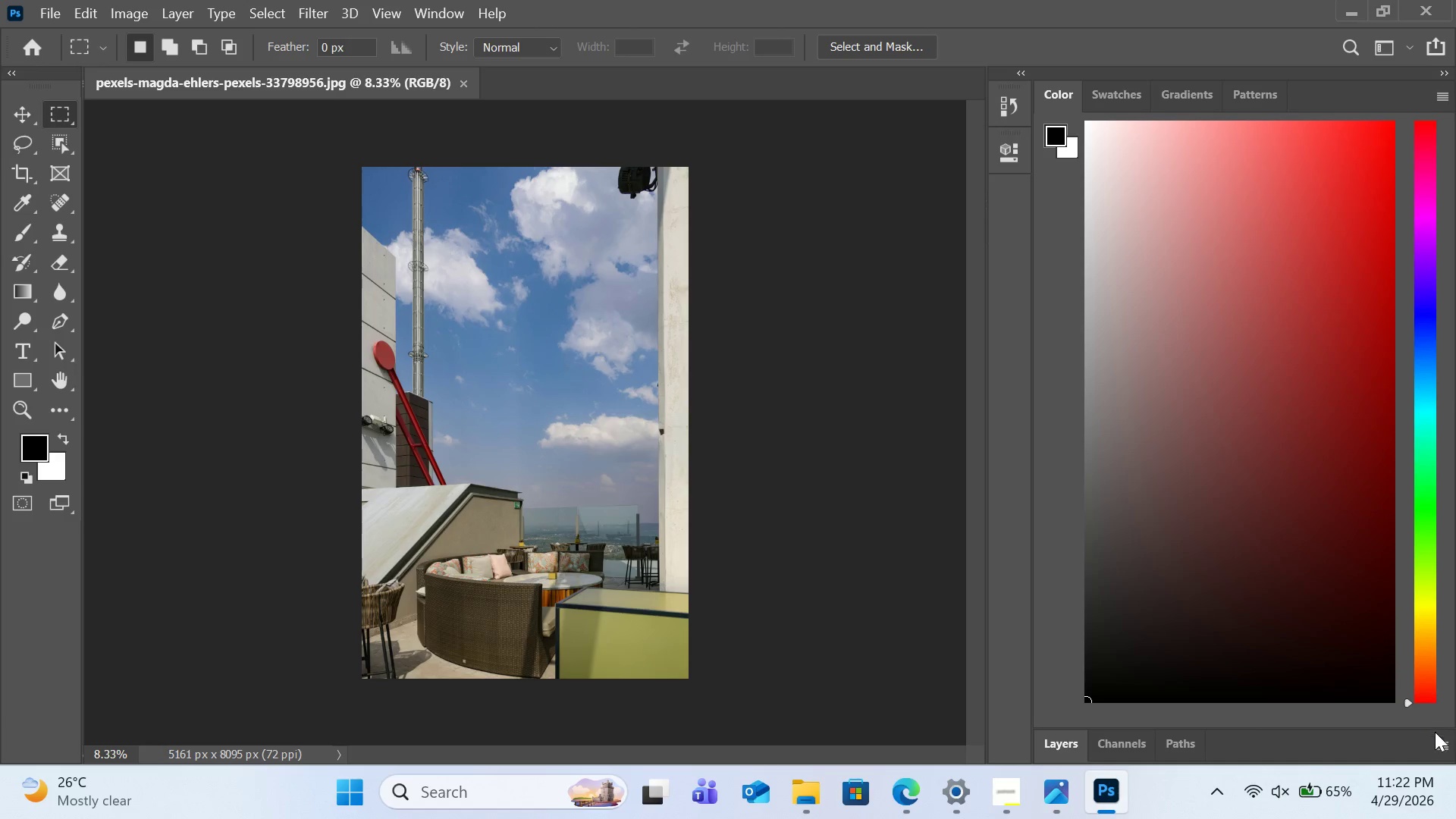 
left_click([1439, 744])
 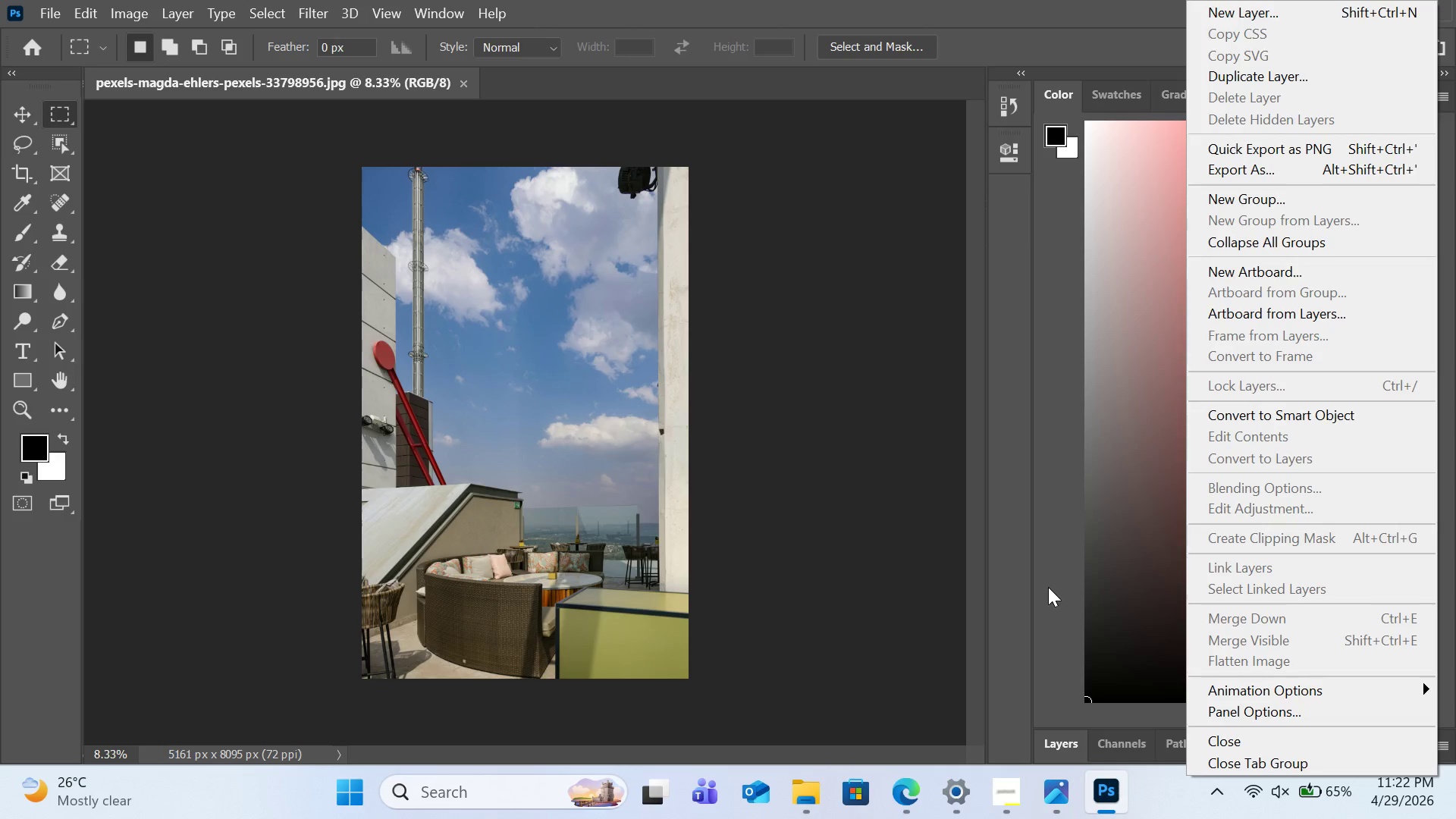 
left_click([1048, 587])
 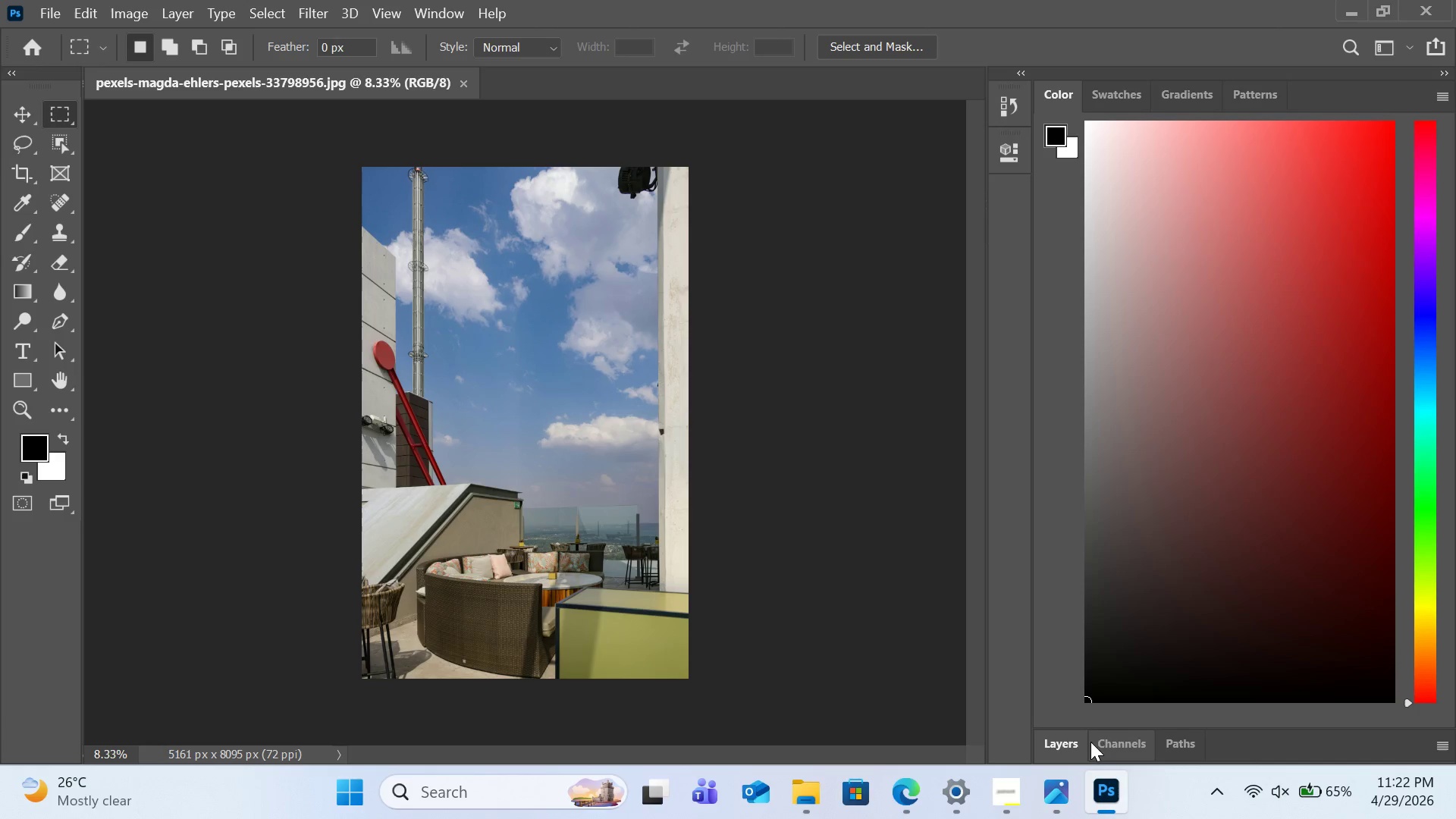 
left_click_drag(start_coordinate=[1064, 744], to_coordinate=[1294, 93])
 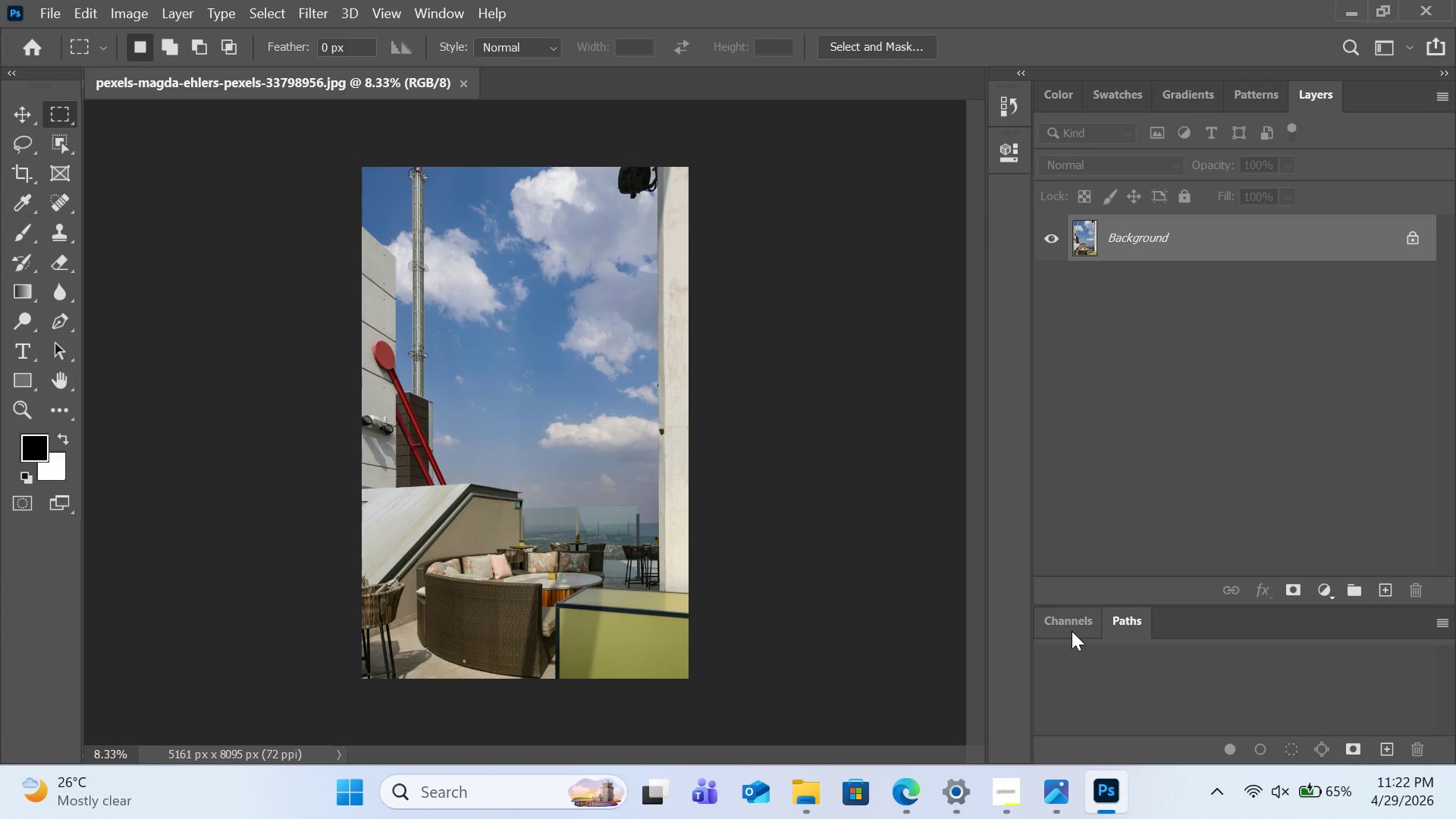 
left_click_drag(start_coordinate=[1072, 631], to_coordinate=[1370, 102])
 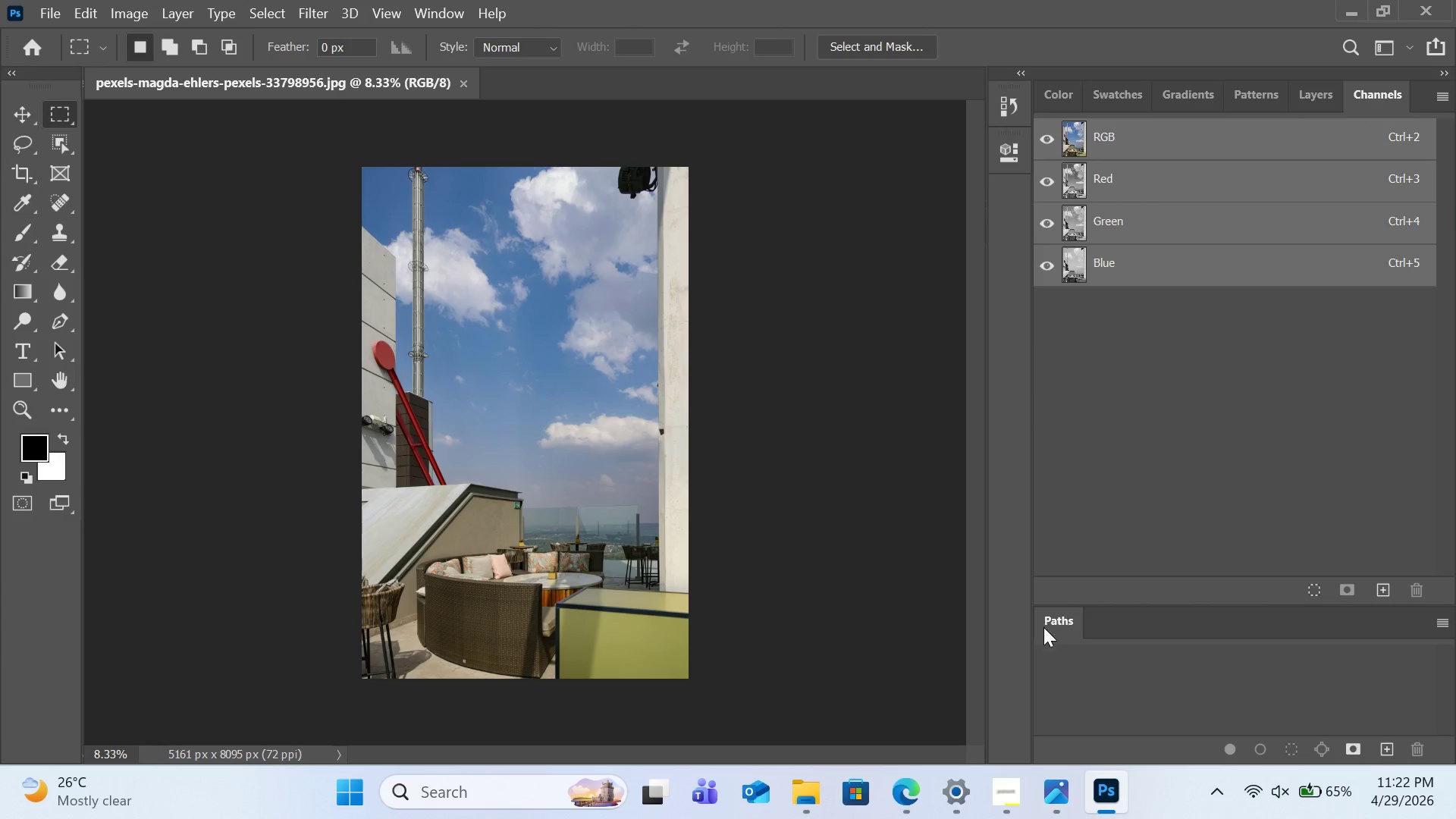 
left_click_drag(start_coordinate=[1050, 630], to_coordinate=[1131, 104])
 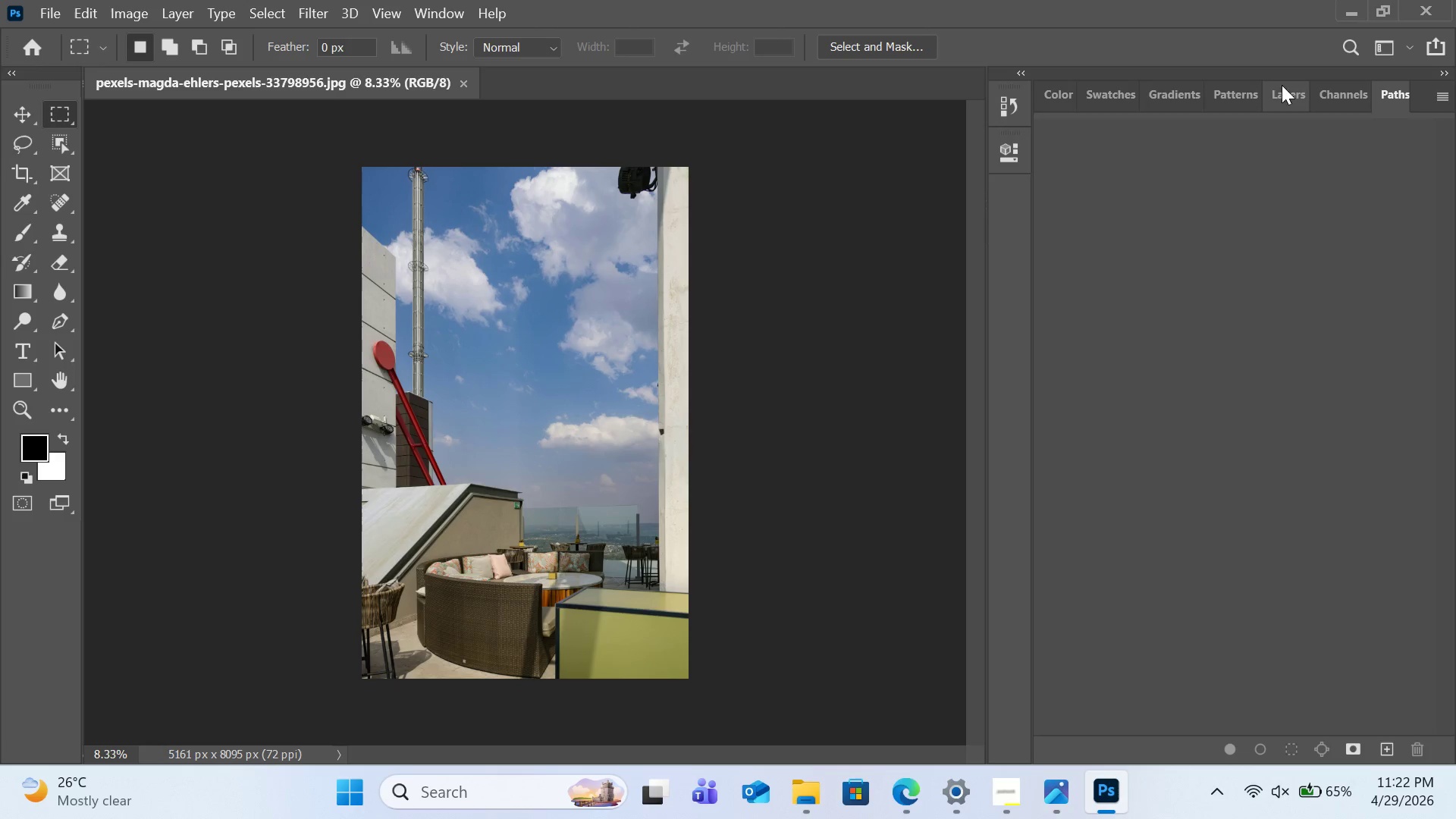 
left_click([1288, 92])
 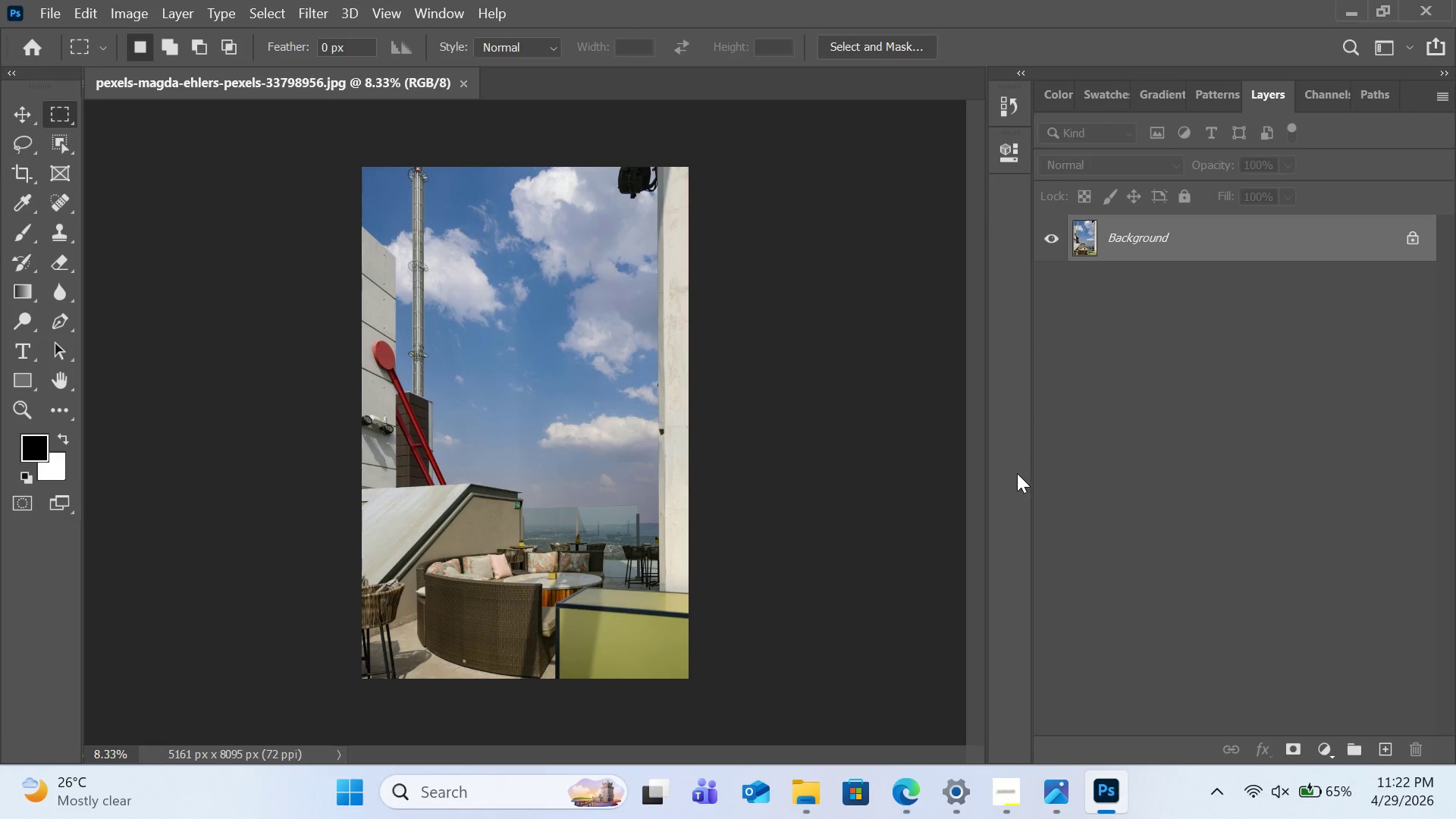 
left_click([1037, 472])
 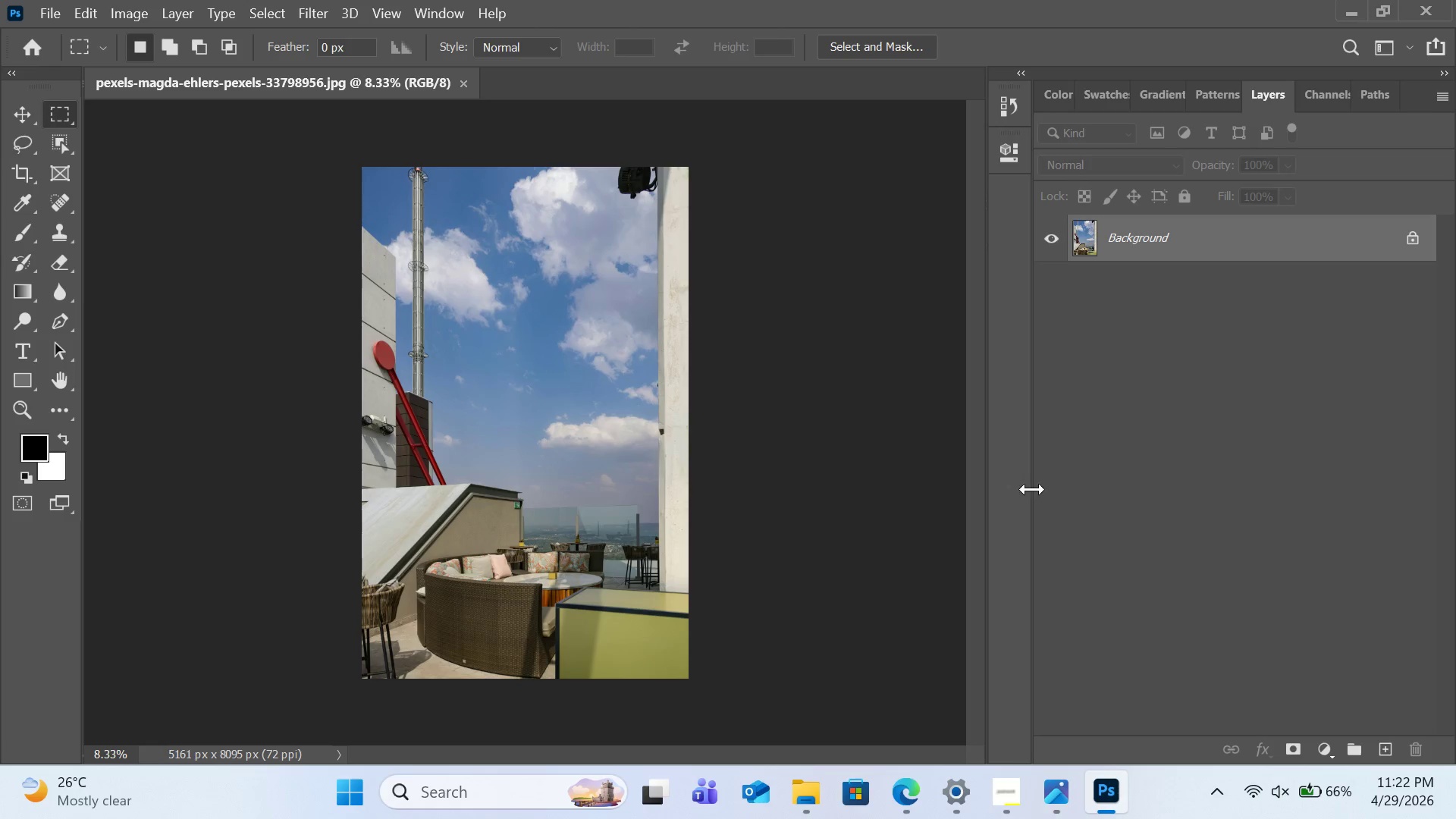 
left_click_drag(start_coordinate=[1032, 489], to_coordinate=[1214, 483])
 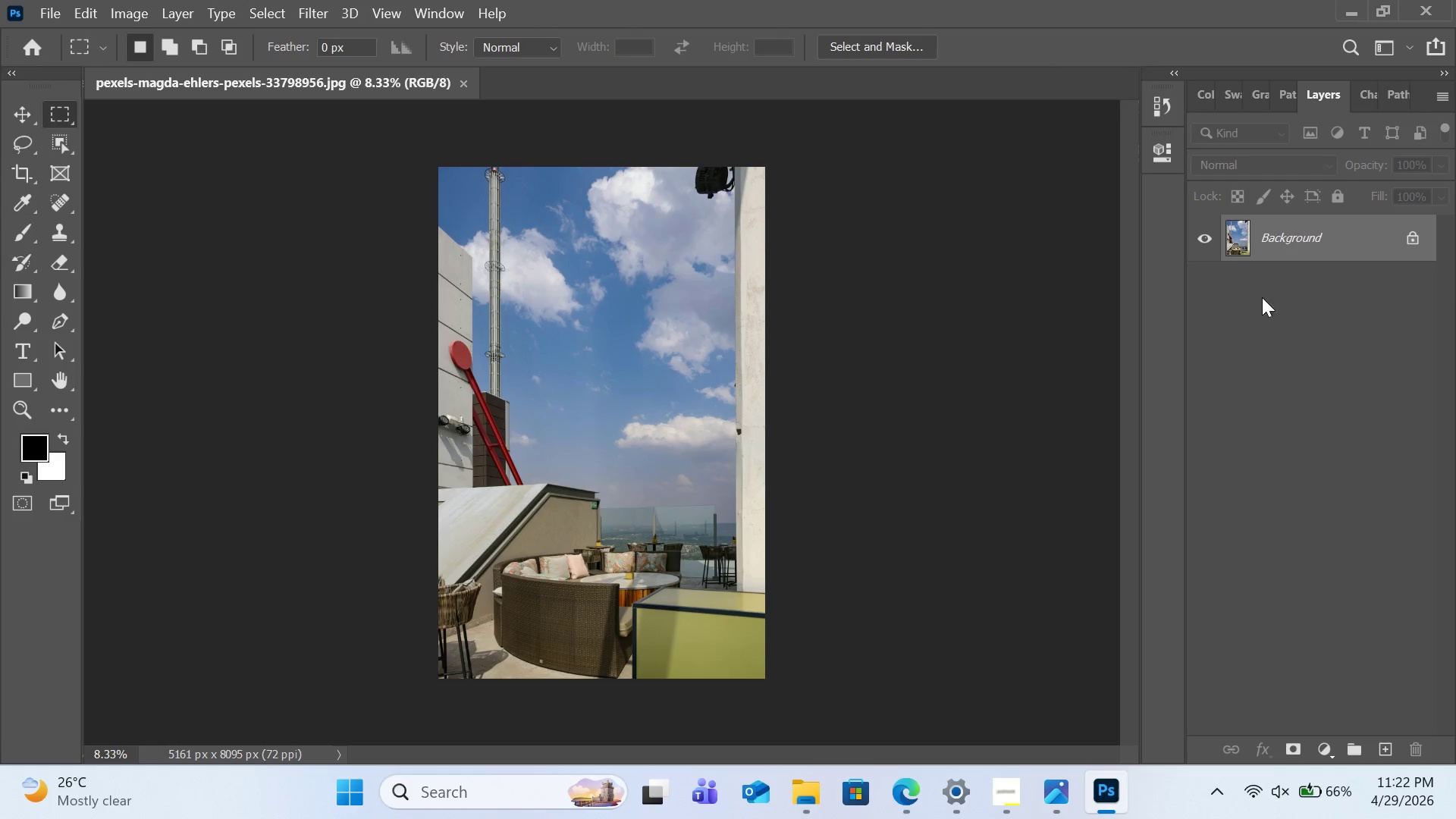 
right_click([1321, 249])
 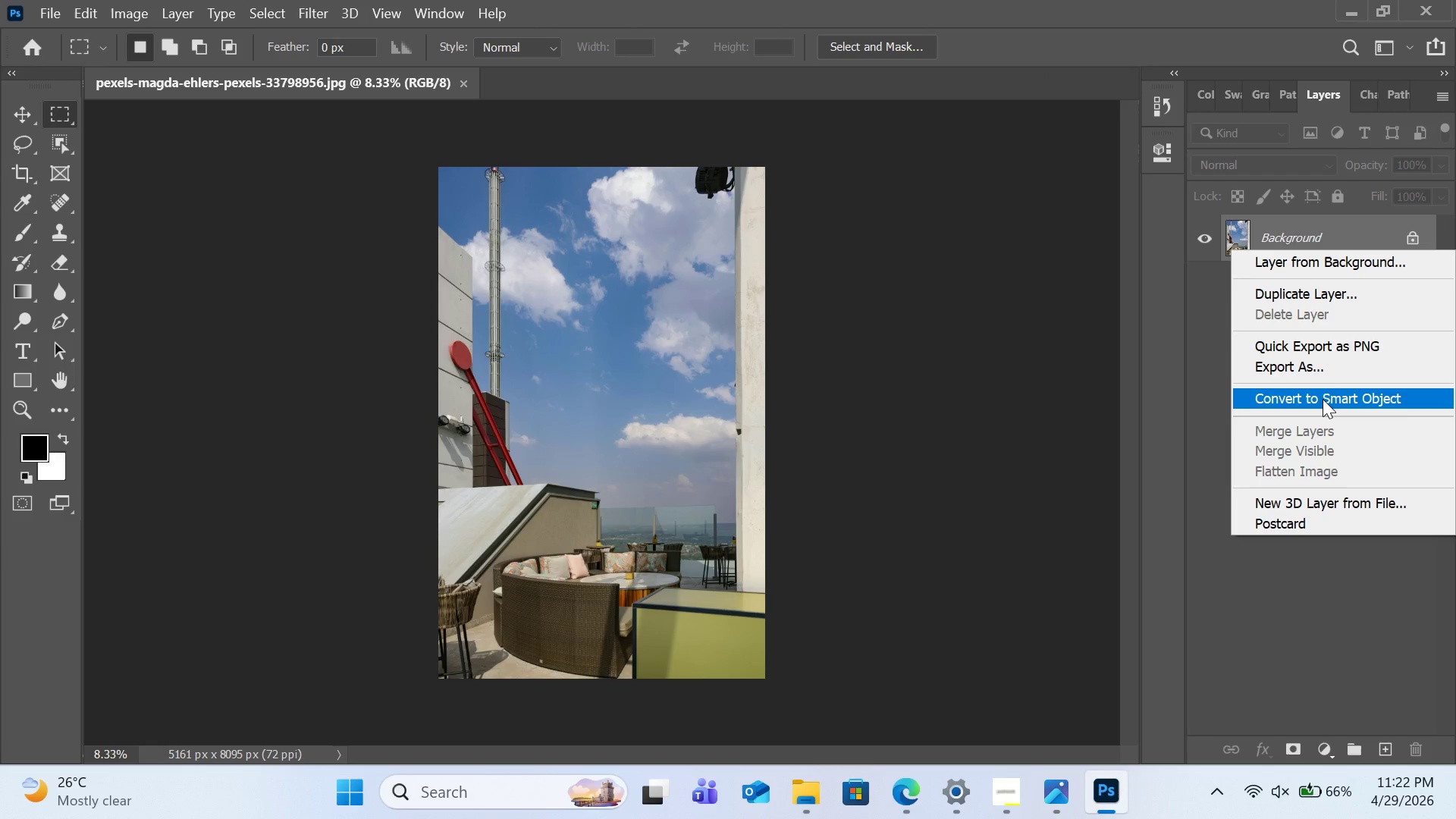 
left_click([1323, 399])
 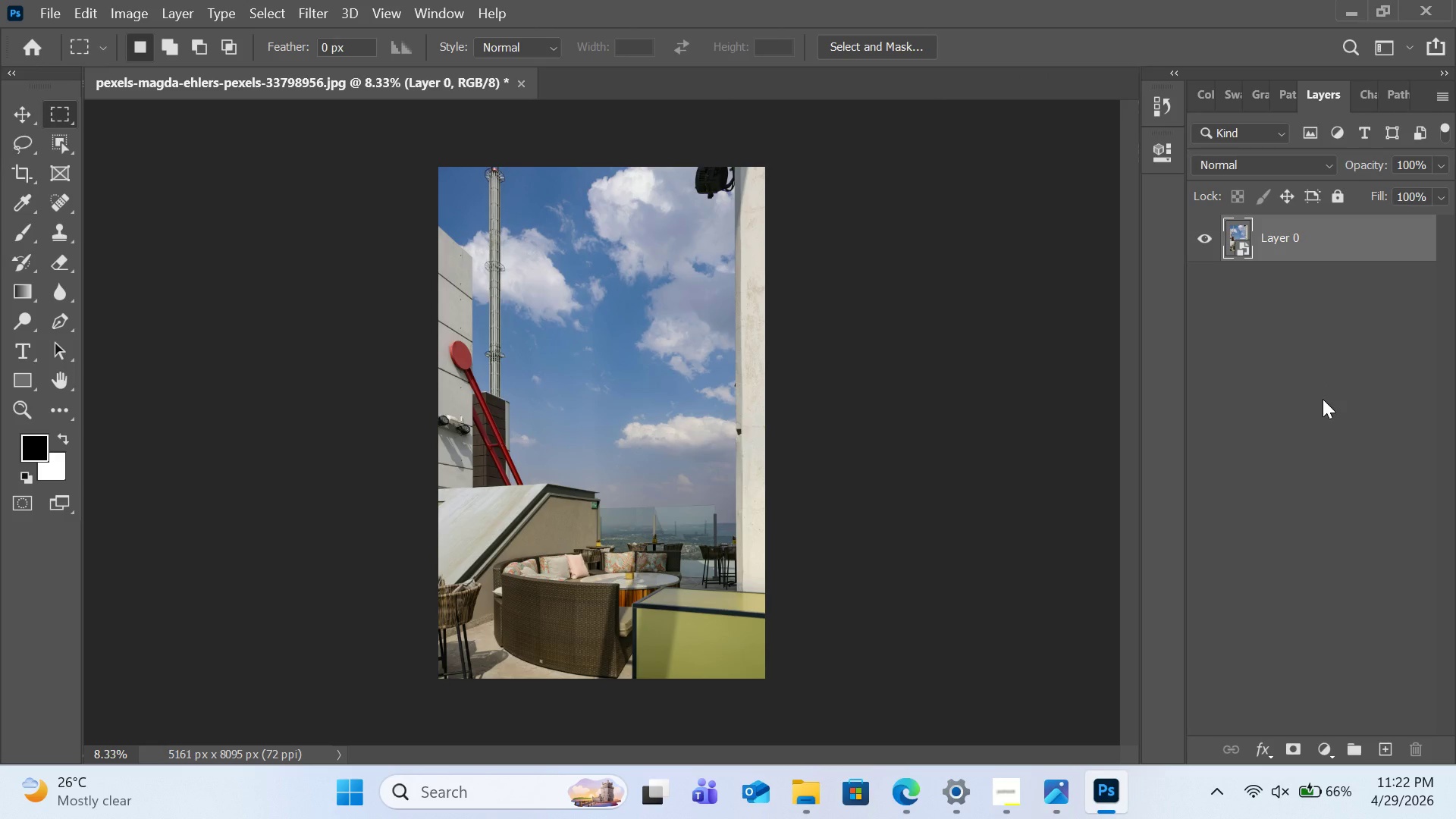 
wait(5.61)
 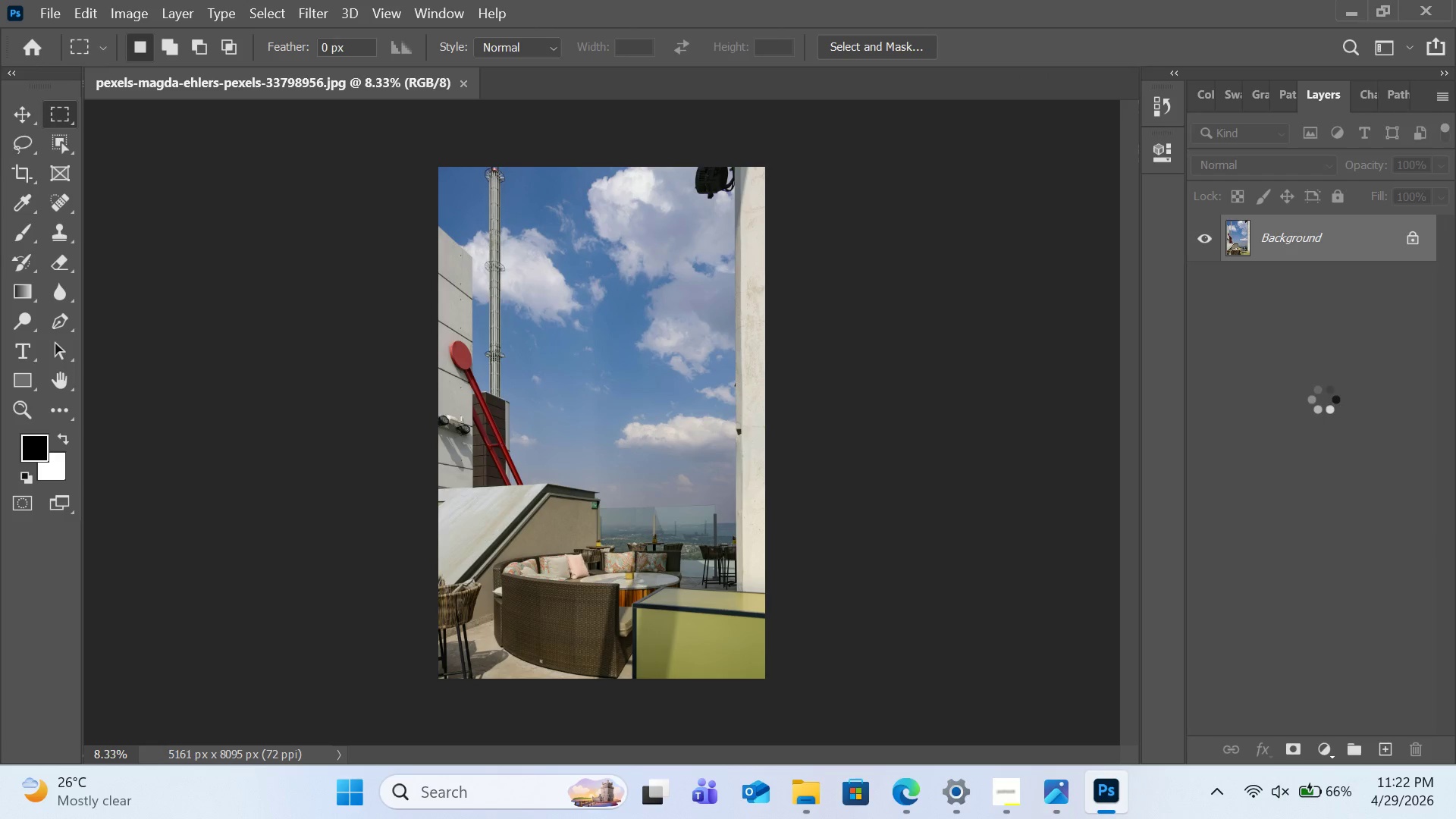 
mouse_move([1018, 791])
 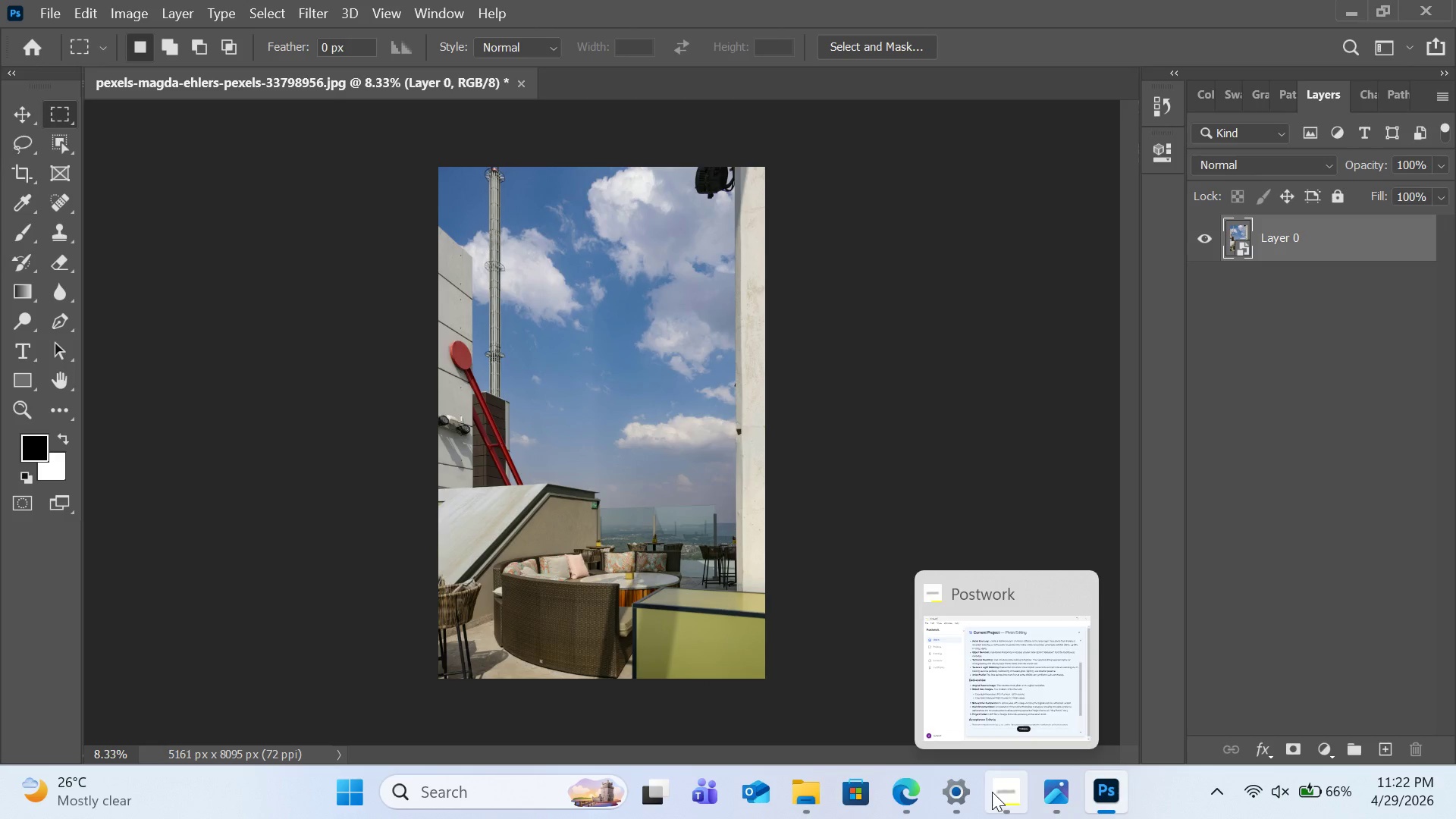 
left_click([992, 792])
 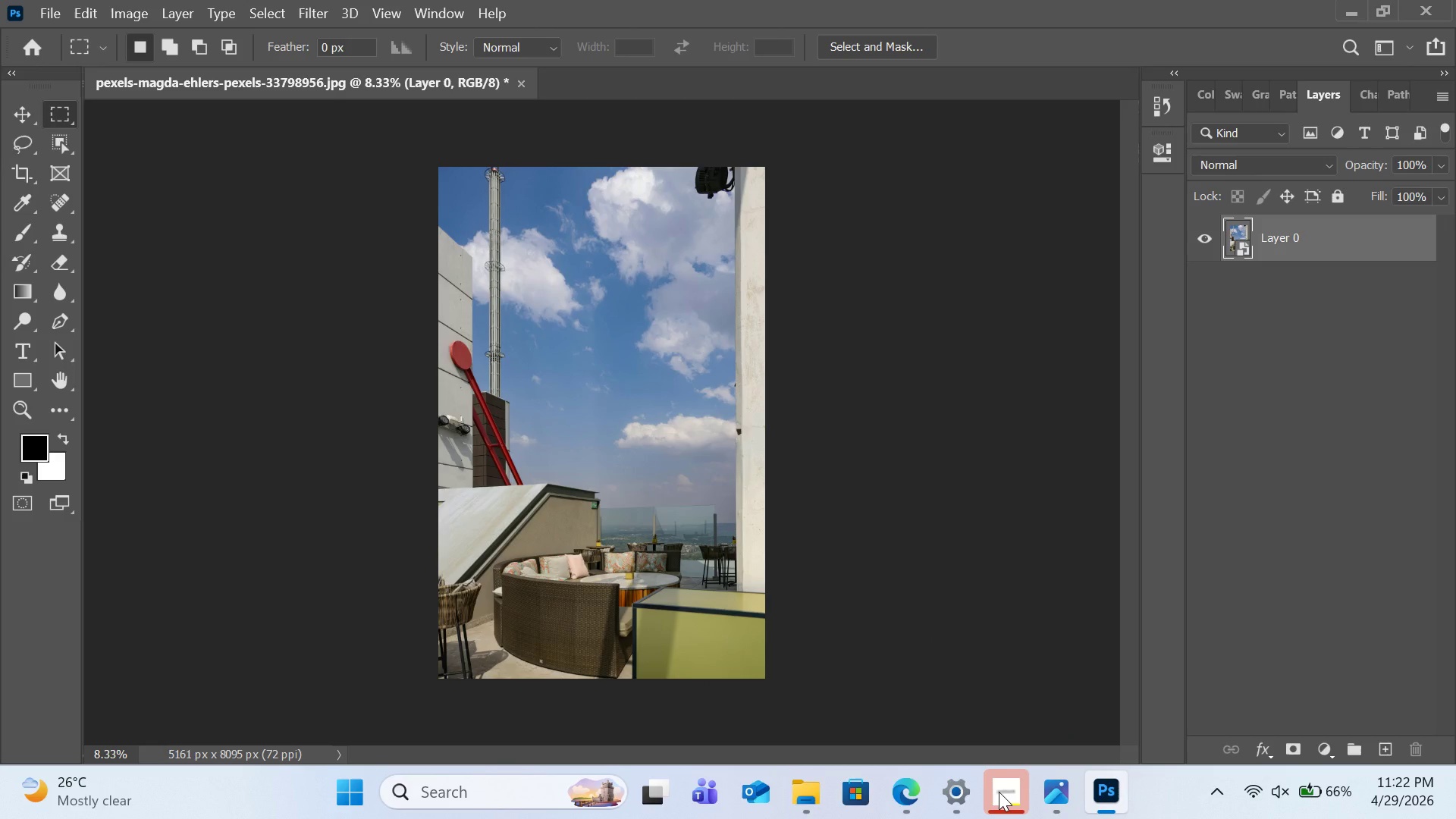 
left_click([999, 792])